 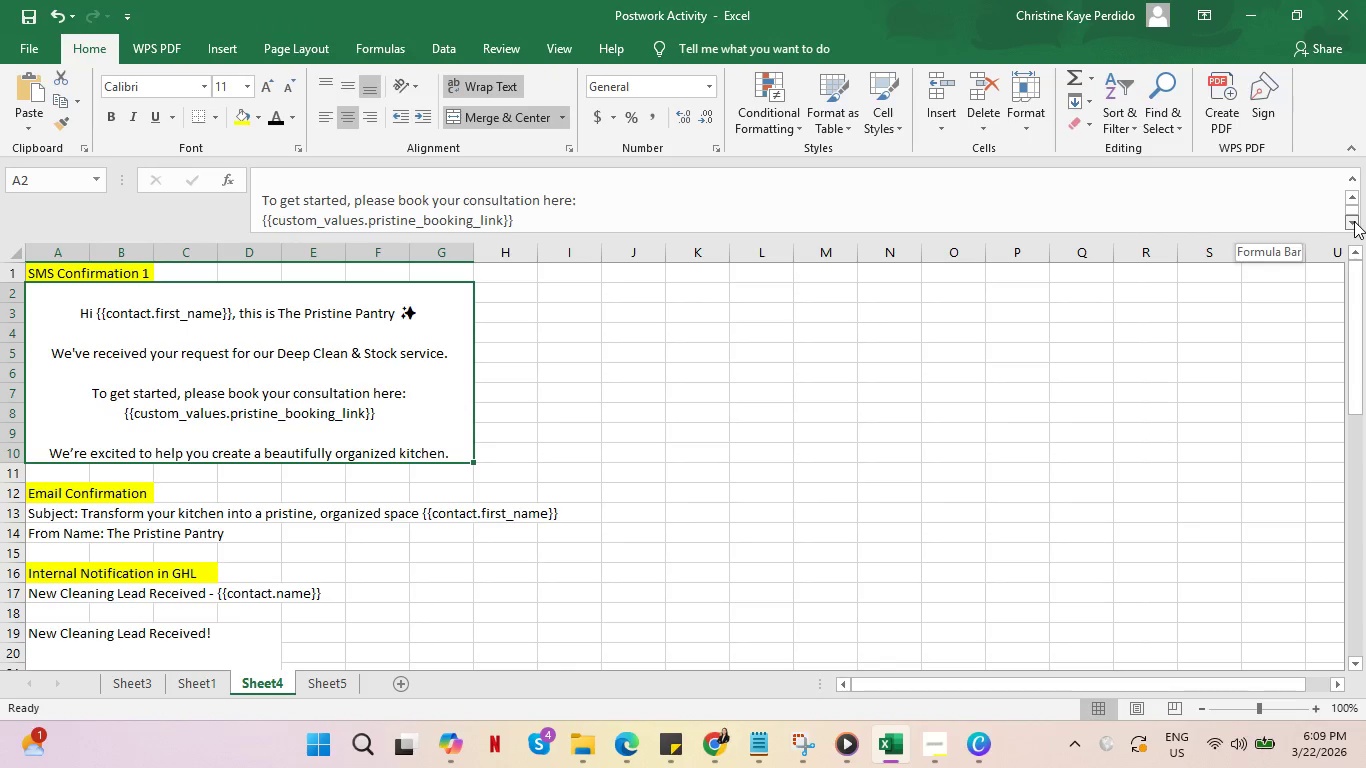 
triple_click([1354, 221])
 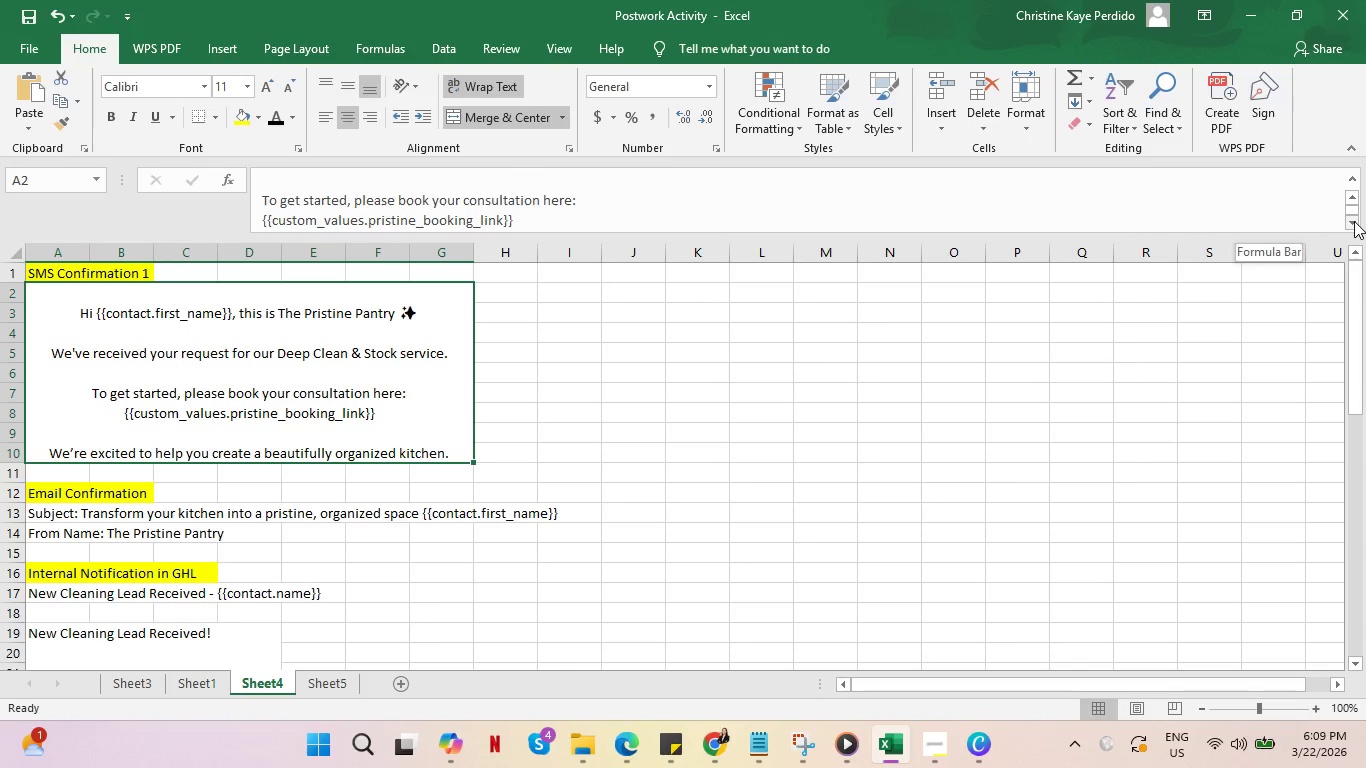 
left_click([1354, 221])
 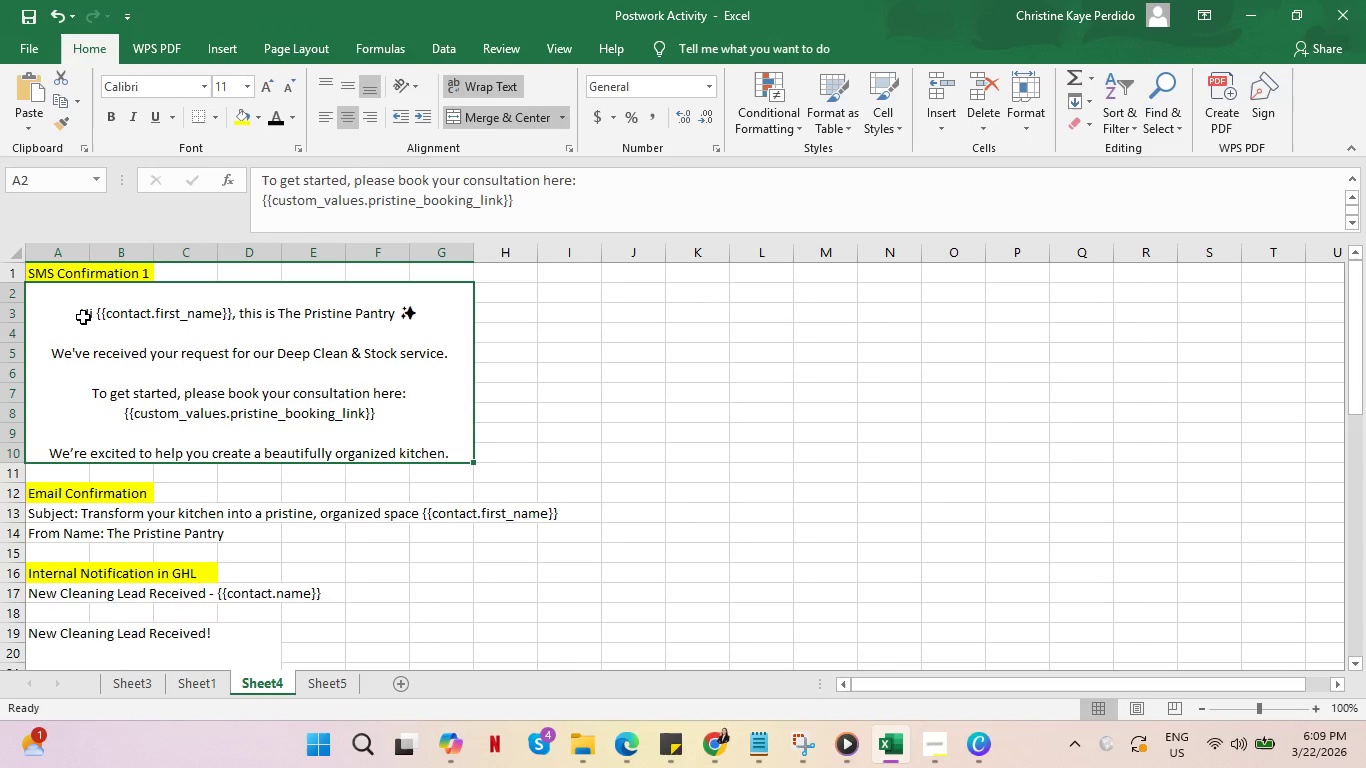 
double_click([83, 317])
 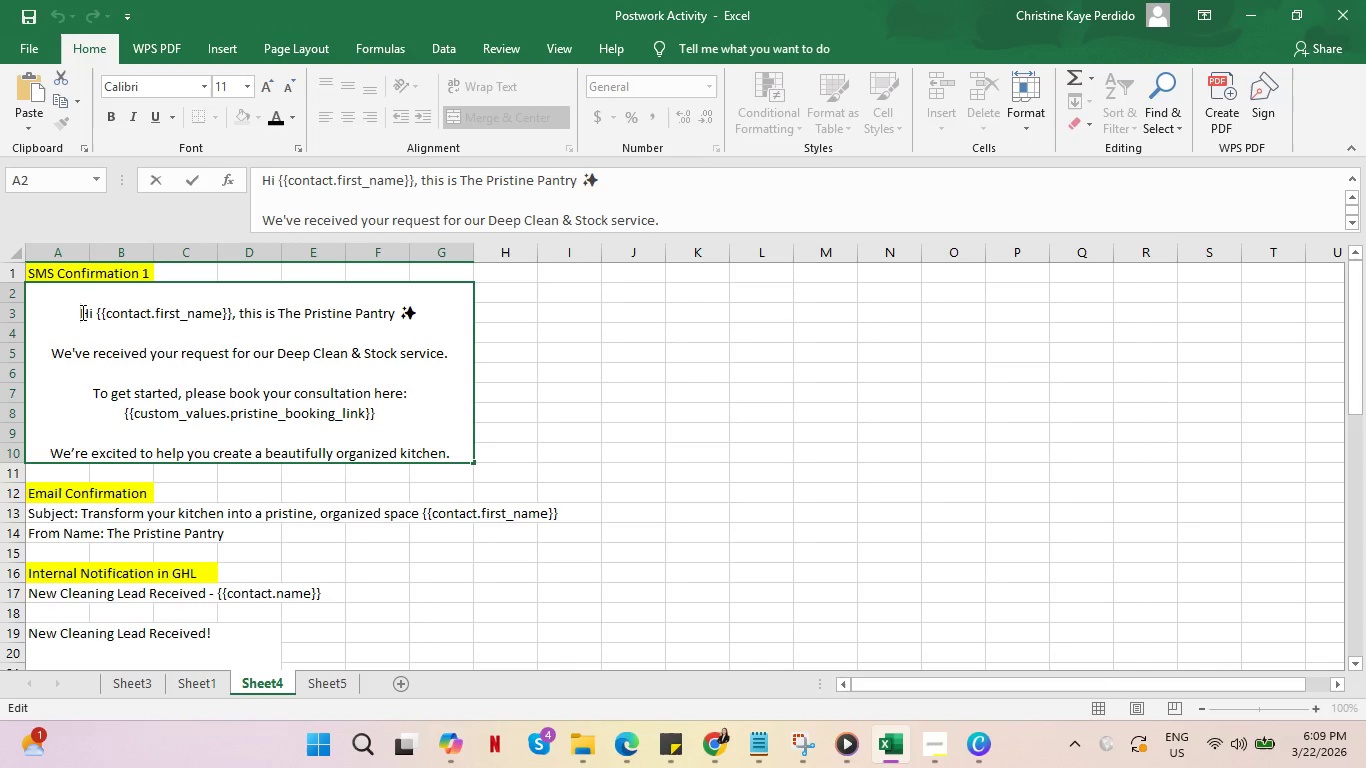 
left_click_drag(start_coordinate=[81, 312], to_coordinate=[461, 458])
 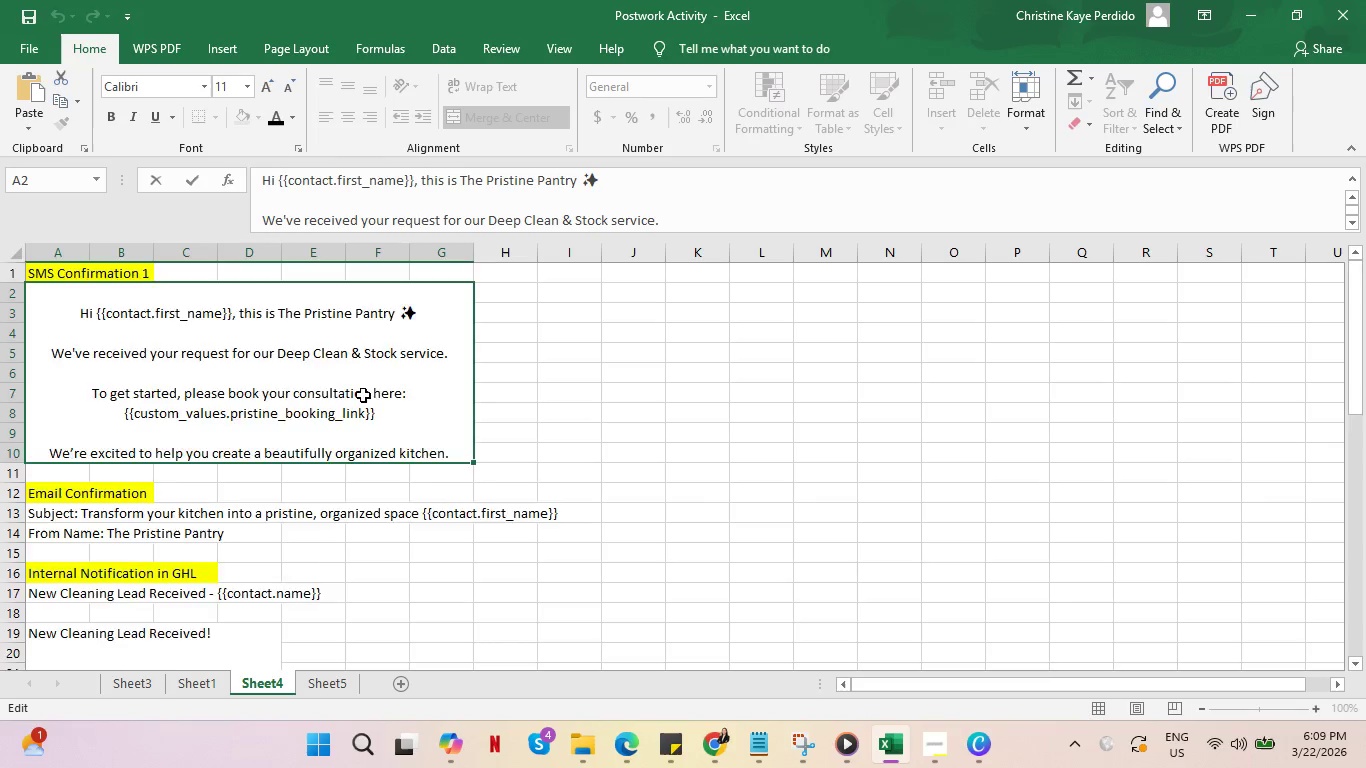 
scroll: coordinate [363, 395], scroll_direction: down, amount: 1.0
 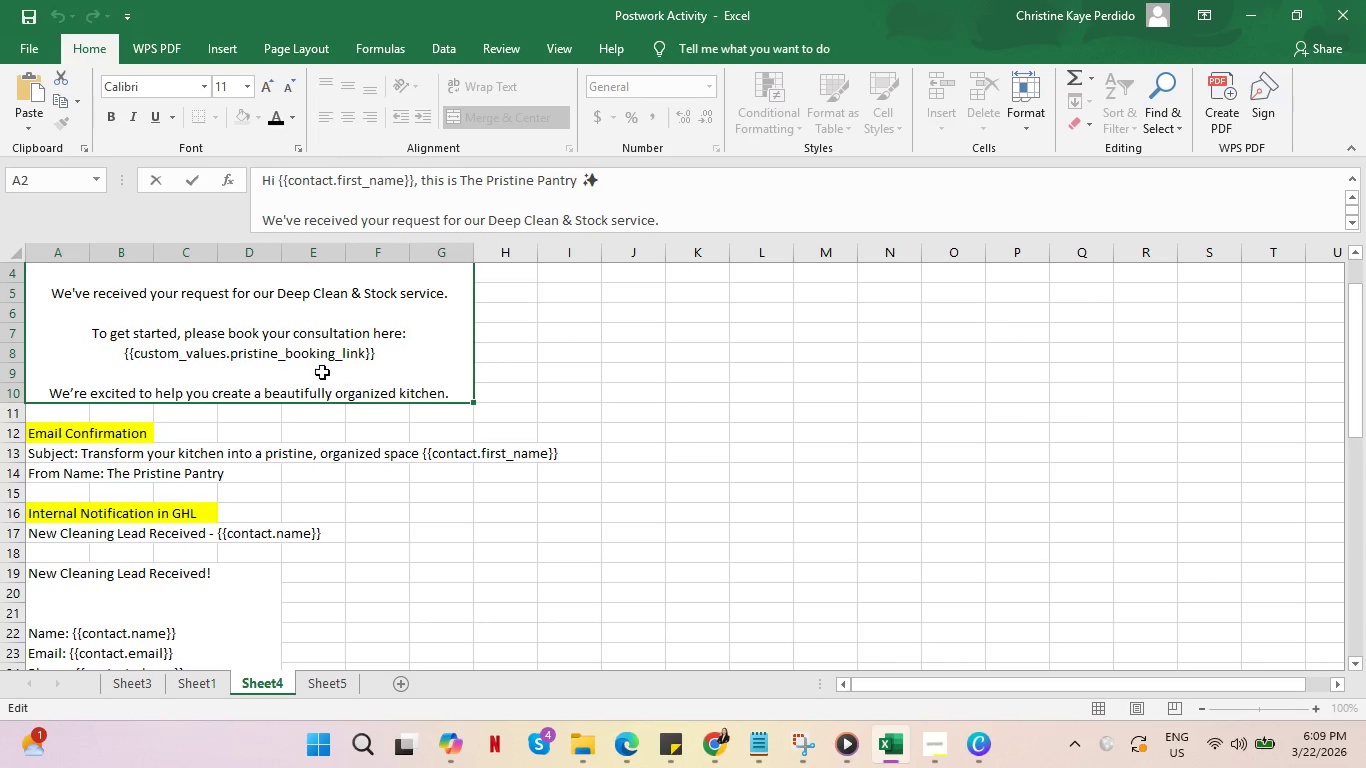 
left_click([97, 357])
 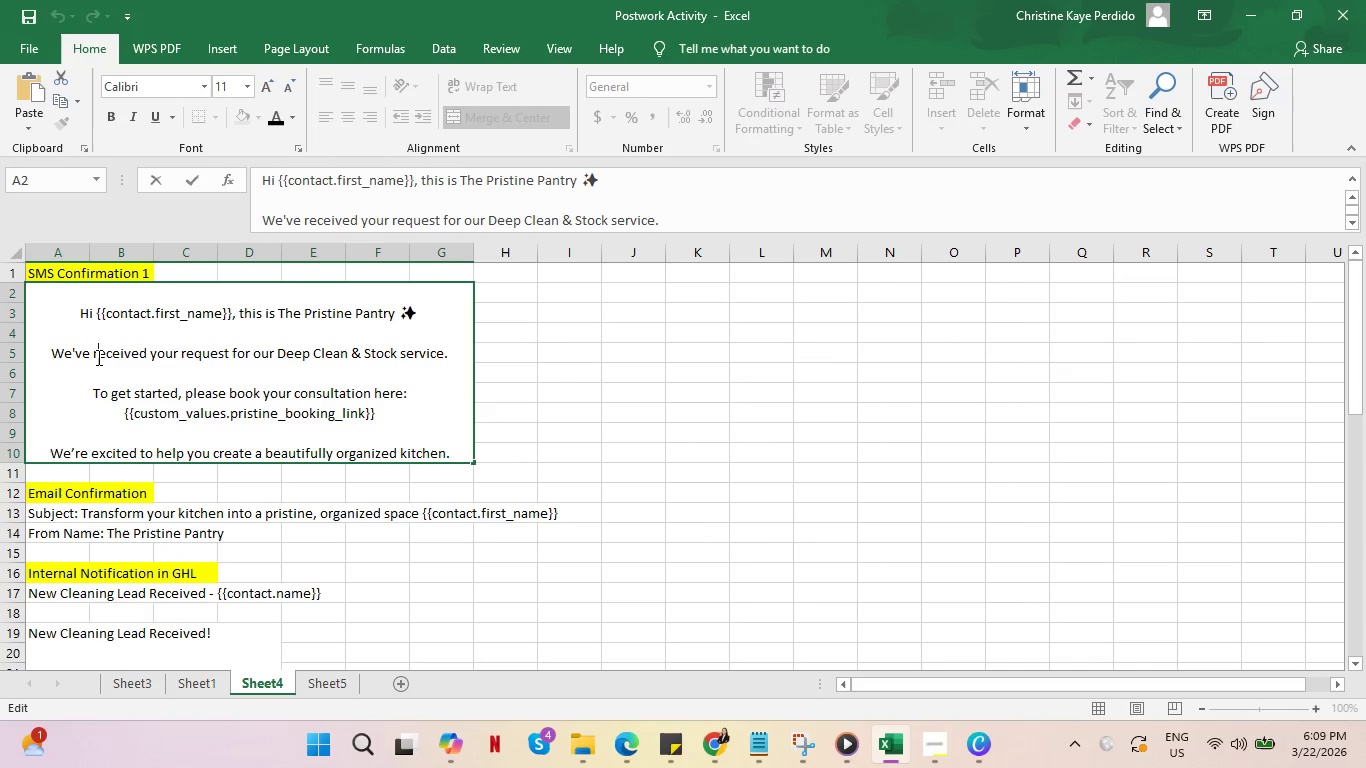 
scroll: coordinate [296, 367], scroll_direction: up, amount: 2.0
 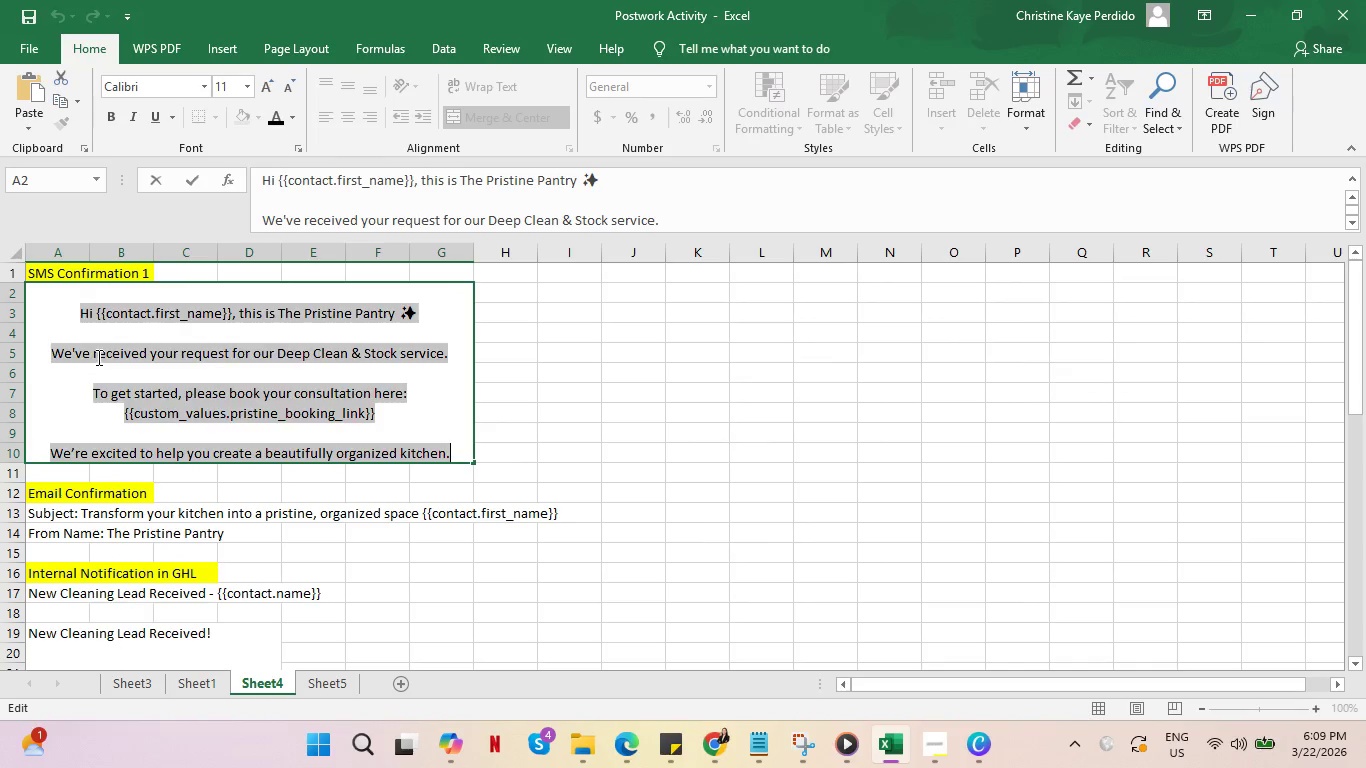 
key(Control+A)
 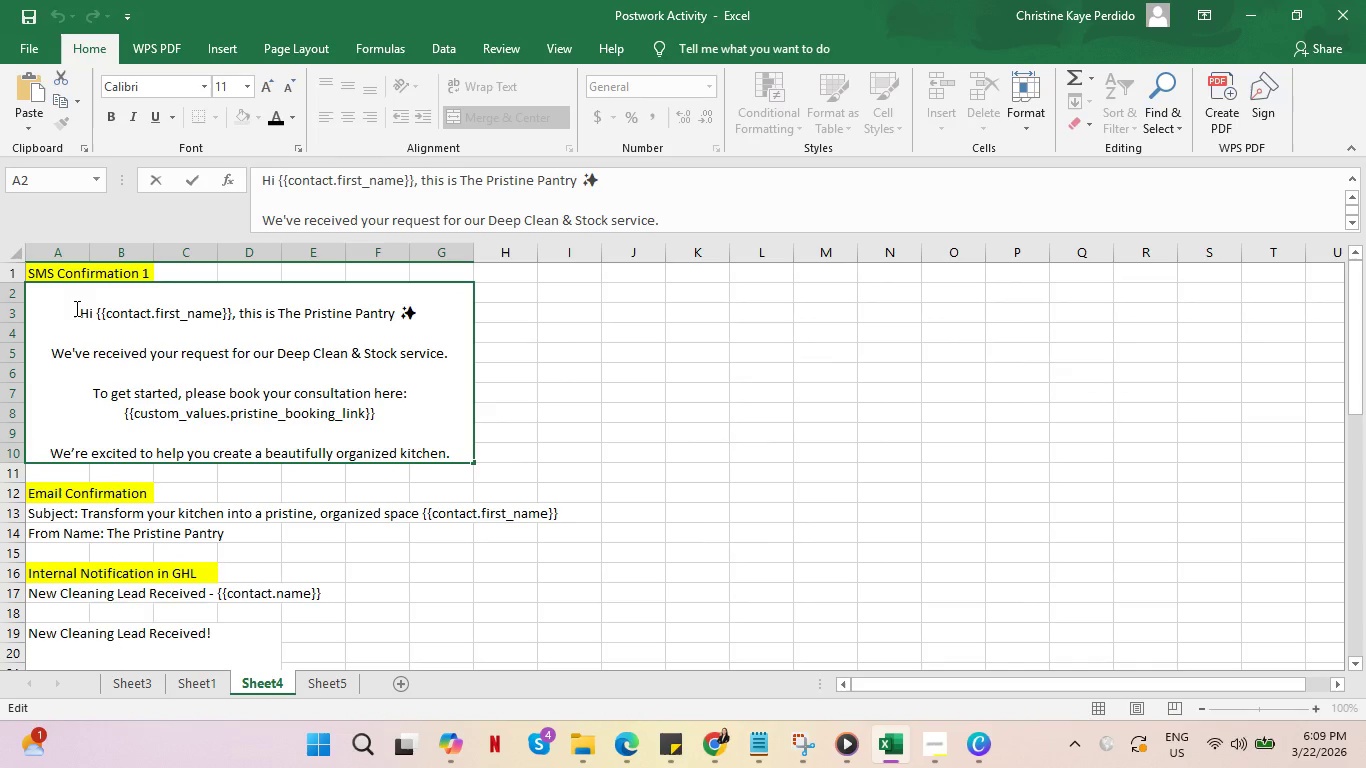 
key(Control+A)
 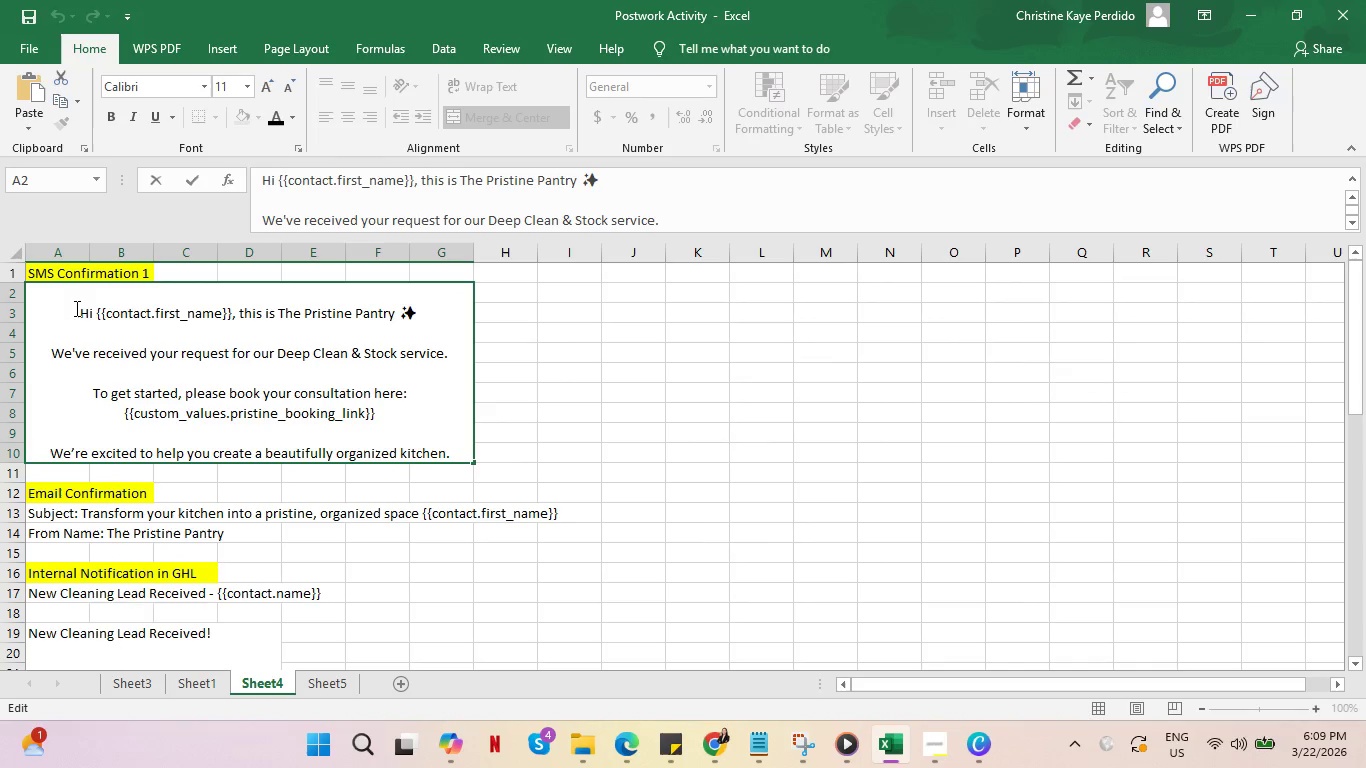 
left_click_drag(start_coordinate=[75, 308], to_coordinate=[455, 463])
 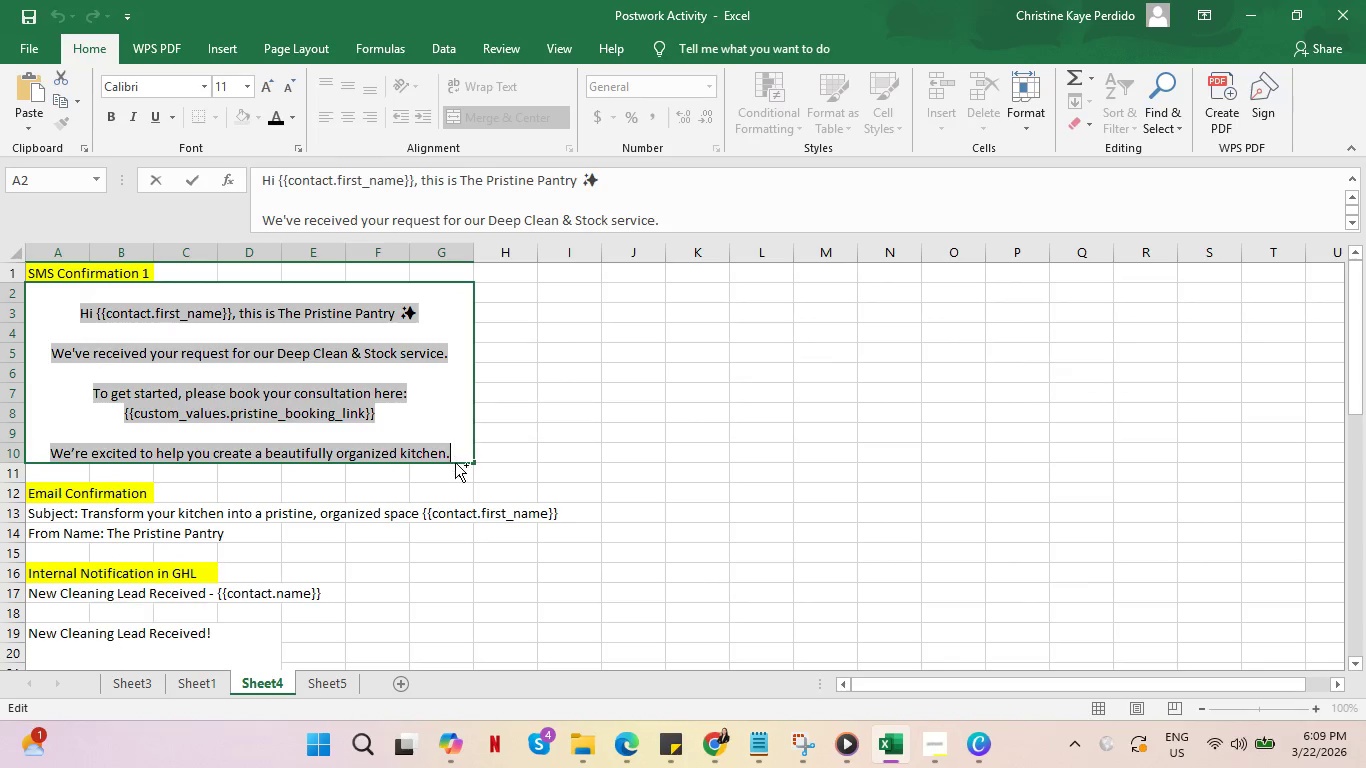 
key(Control+C)
 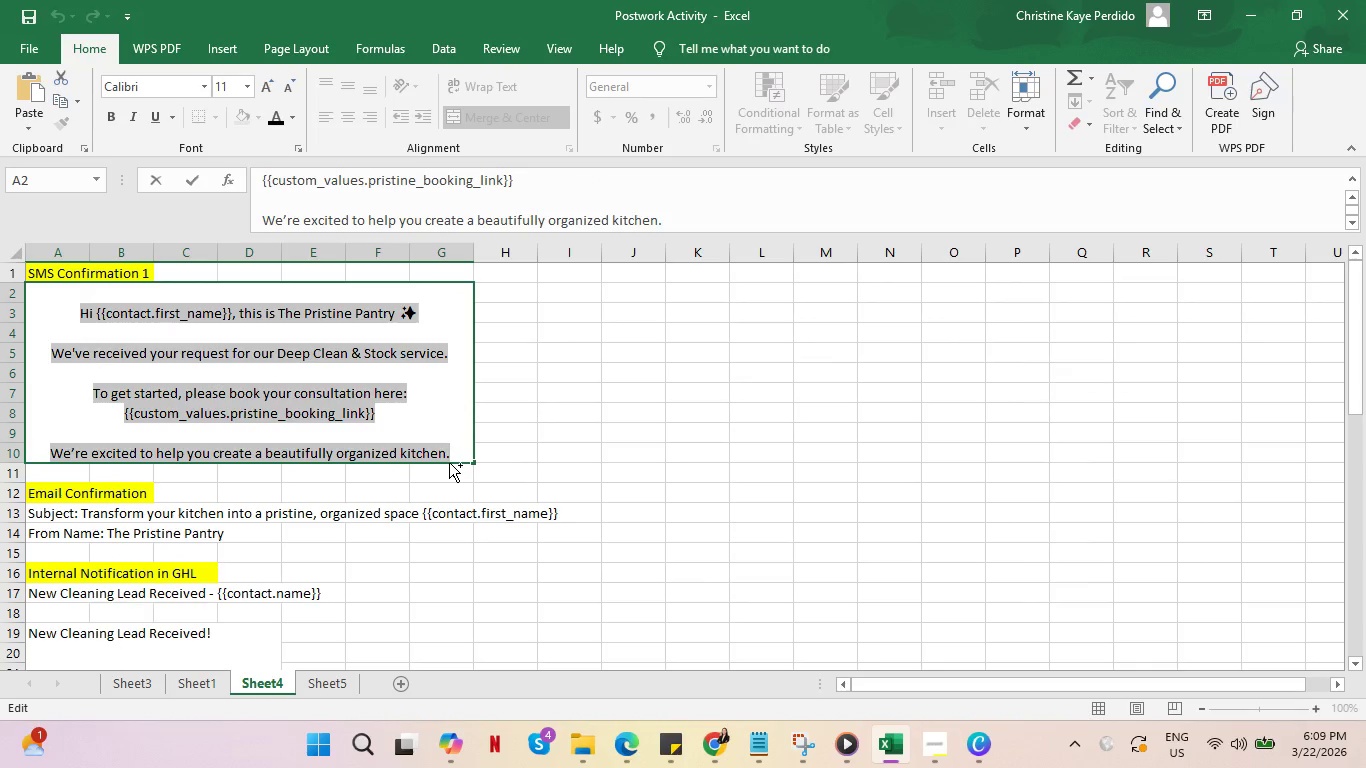 
key(Control+C)
 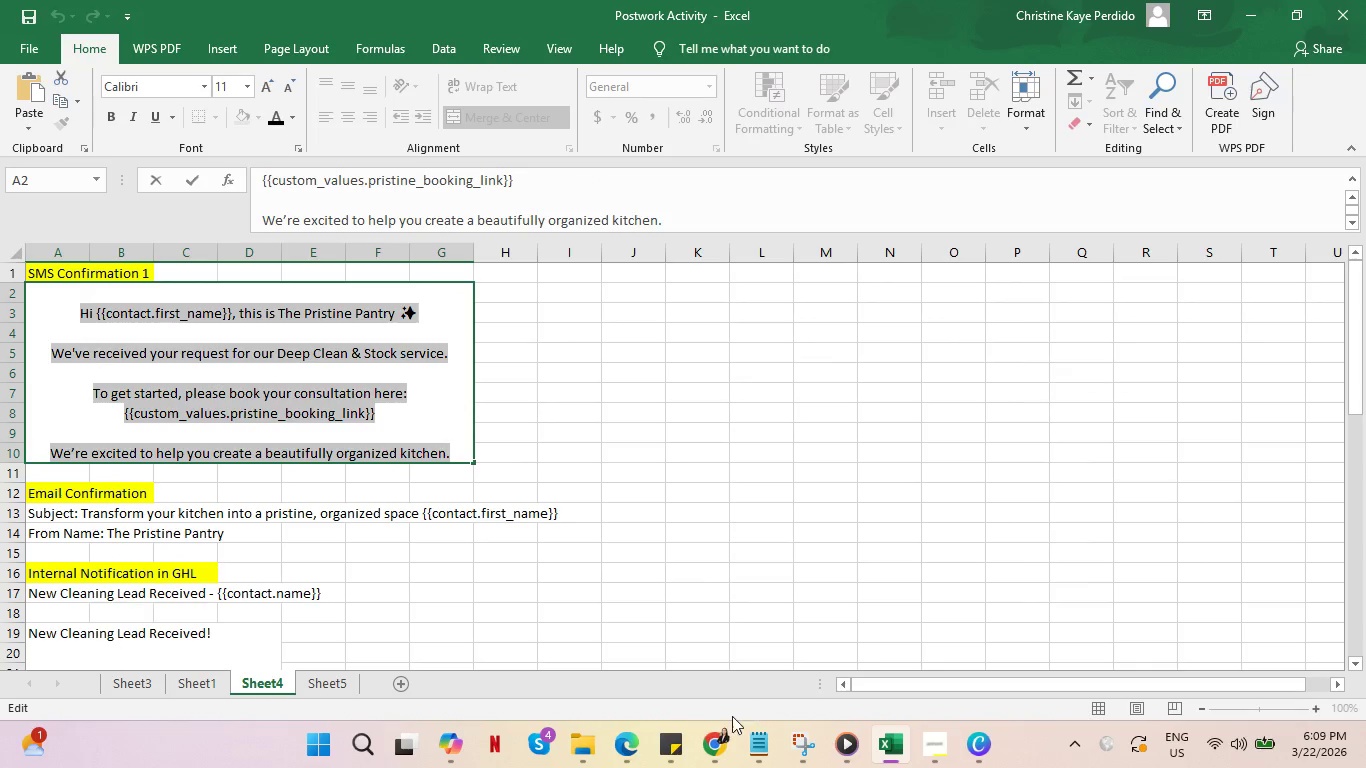 
left_click([709, 737])
 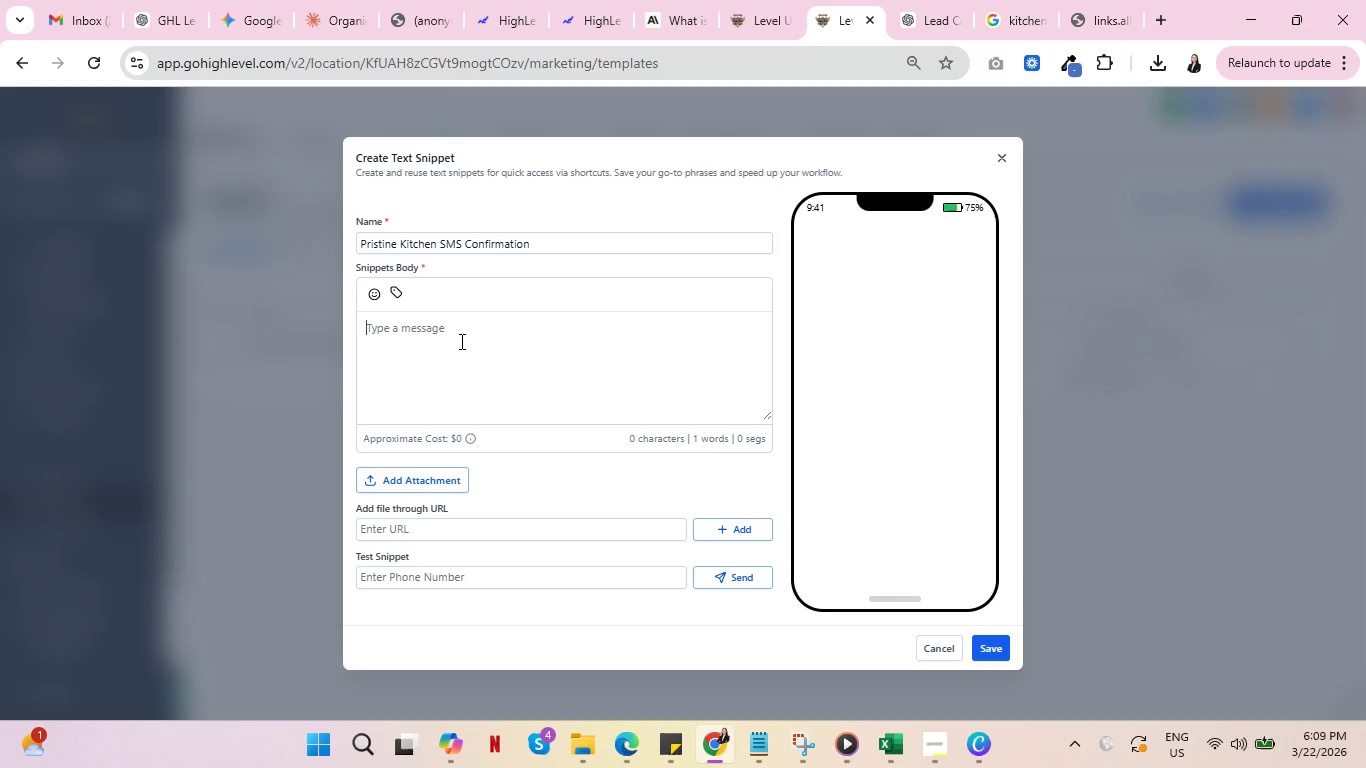 
left_click([469, 338])
 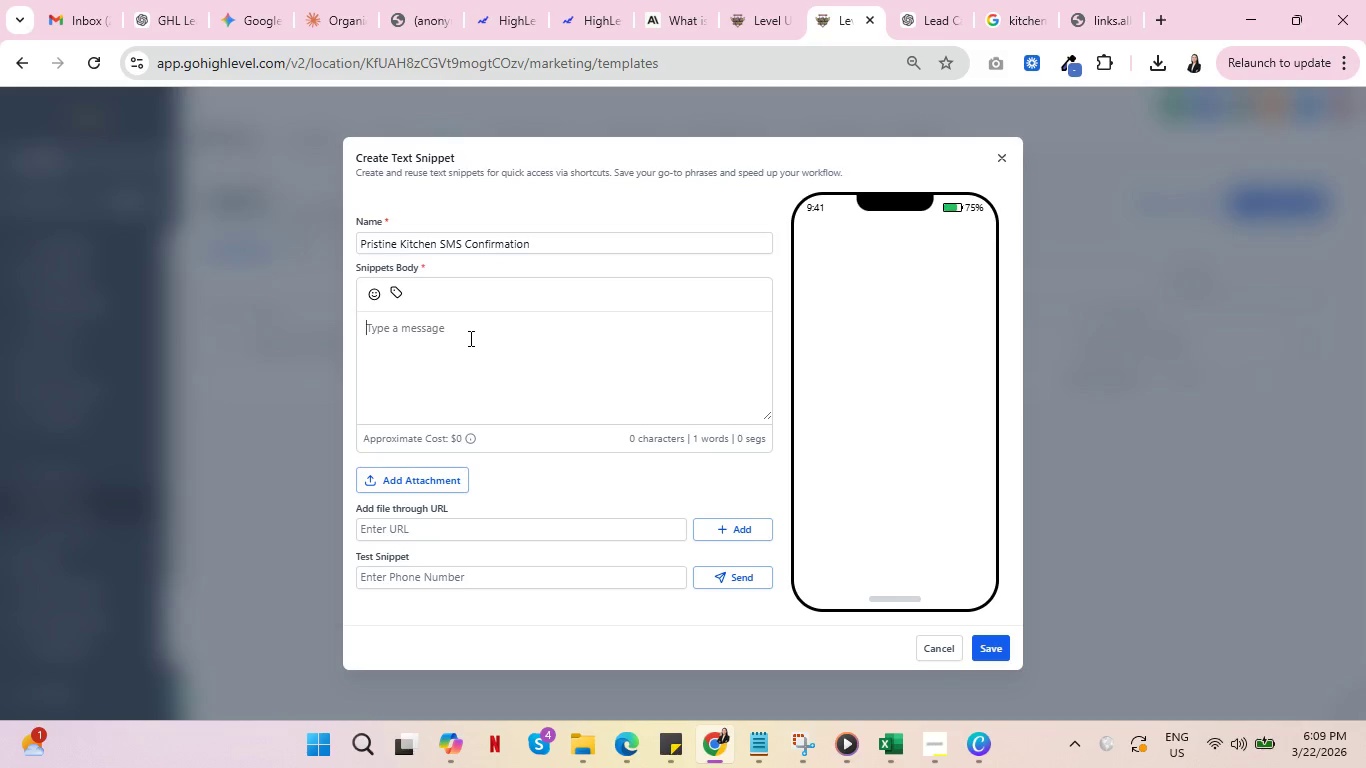 
key(Control+V)
 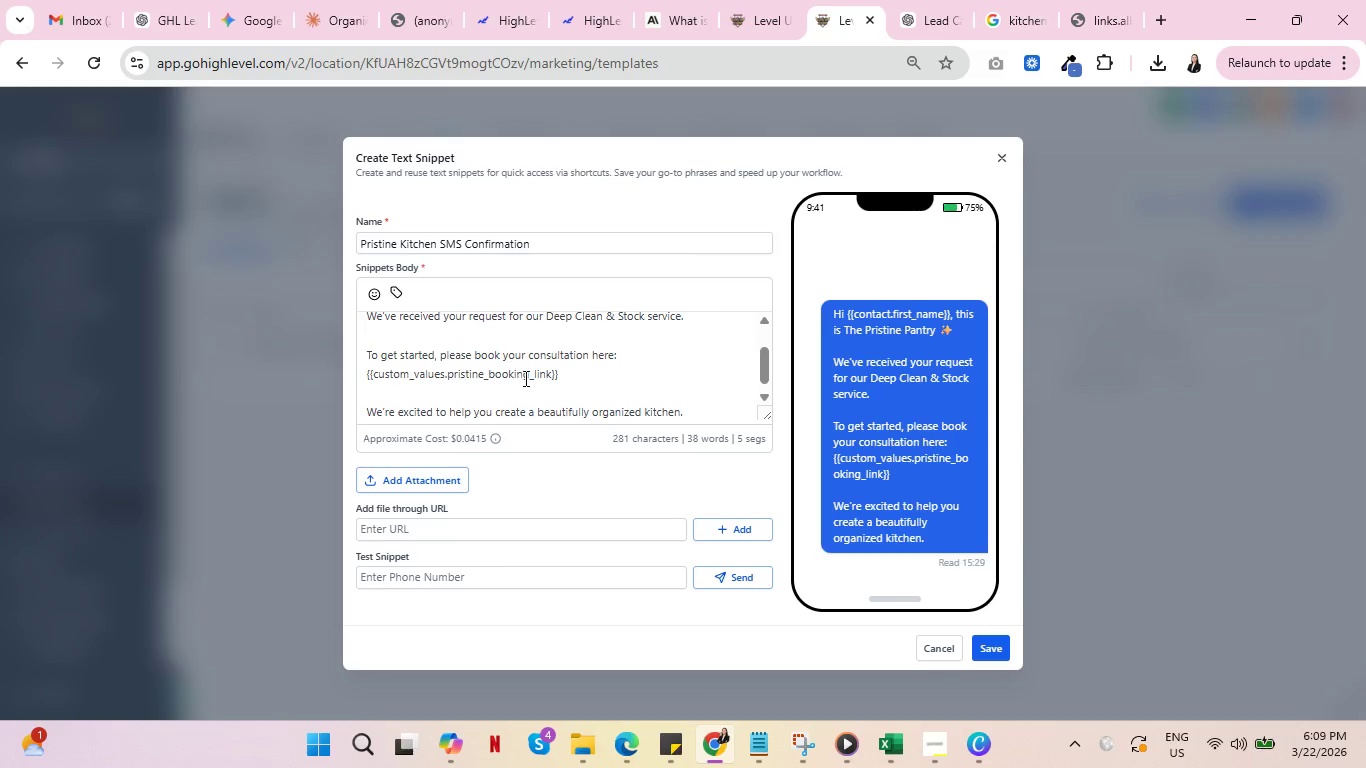 
scroll: coordinate [525, 379], scroll_direction: up, amount: 3.0
 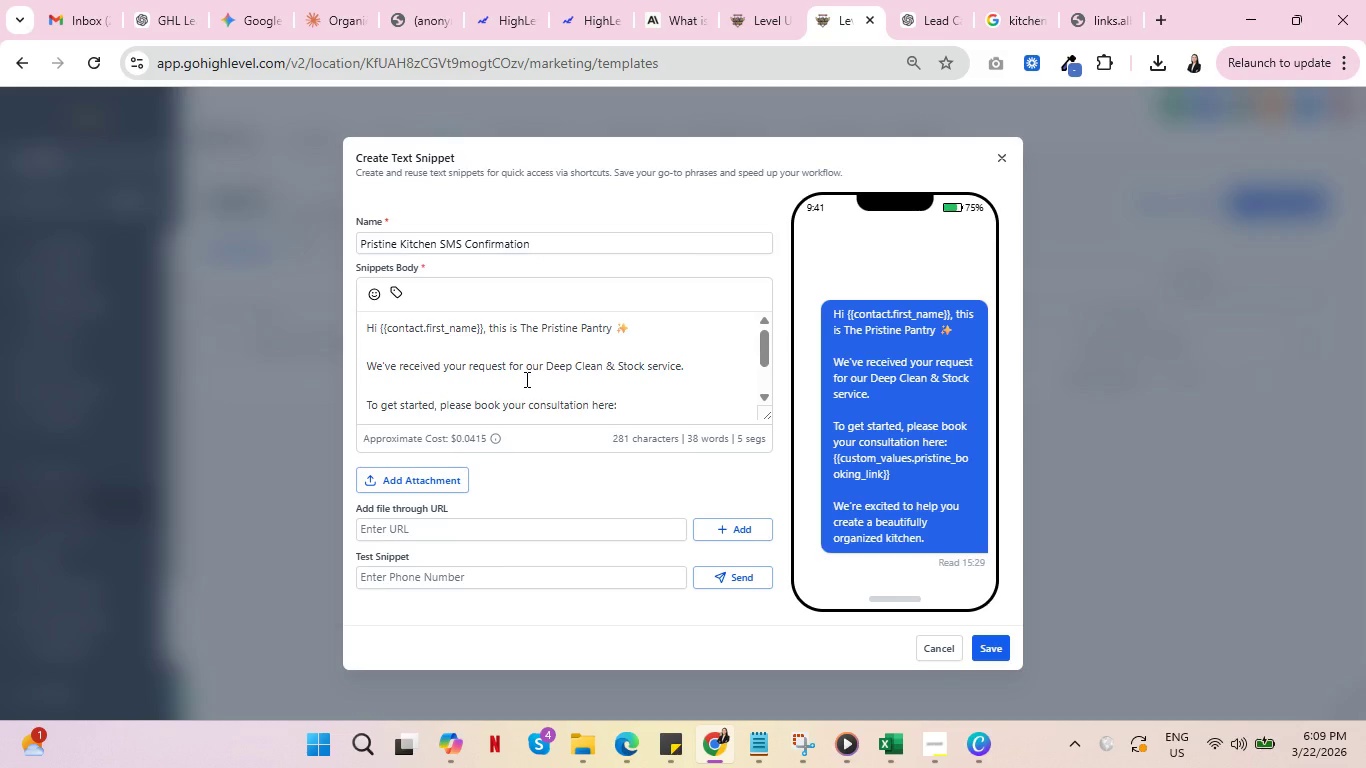 
wait(8.89)
 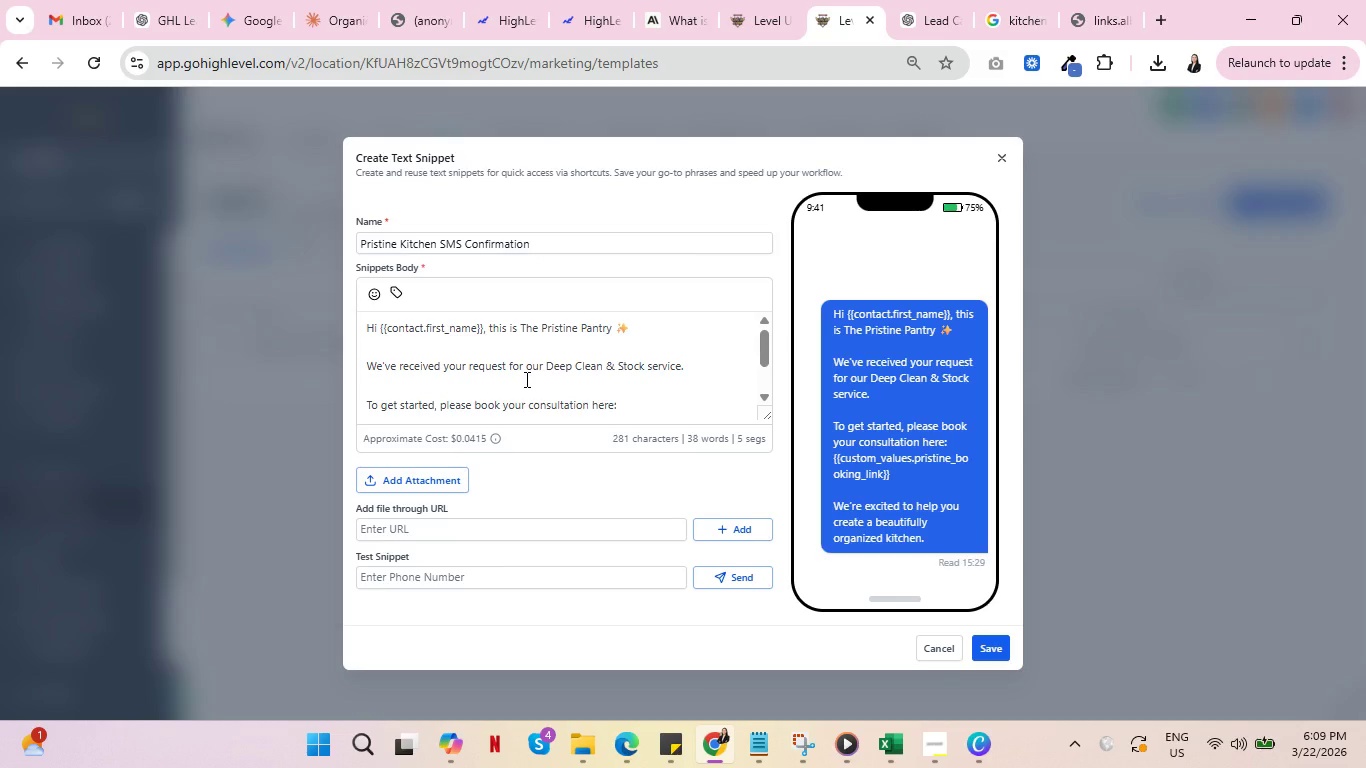 
scroll: coordinate [592, 362], scroll_direction: down, amount: 2.0
 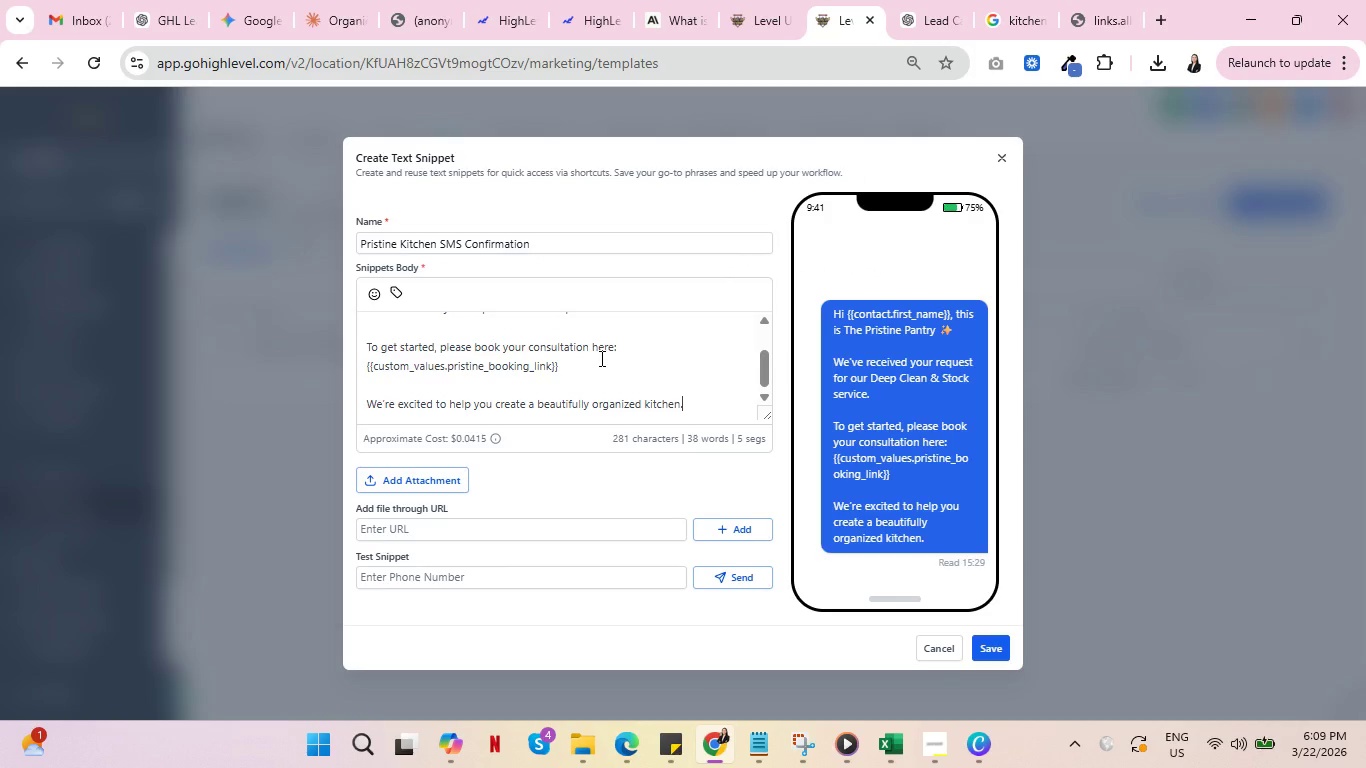 
key(Alt+Control+AltLeft)
 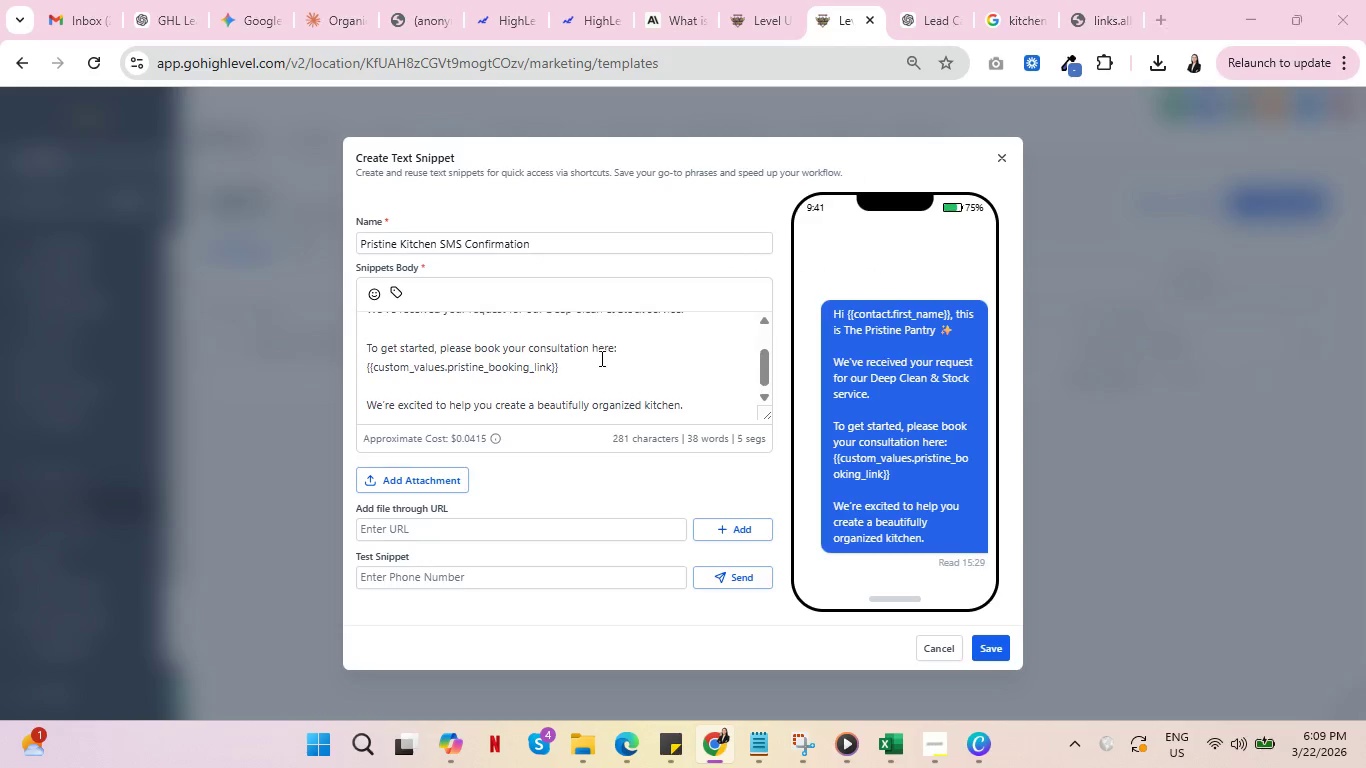 
key(Alt+Control+Tab)
 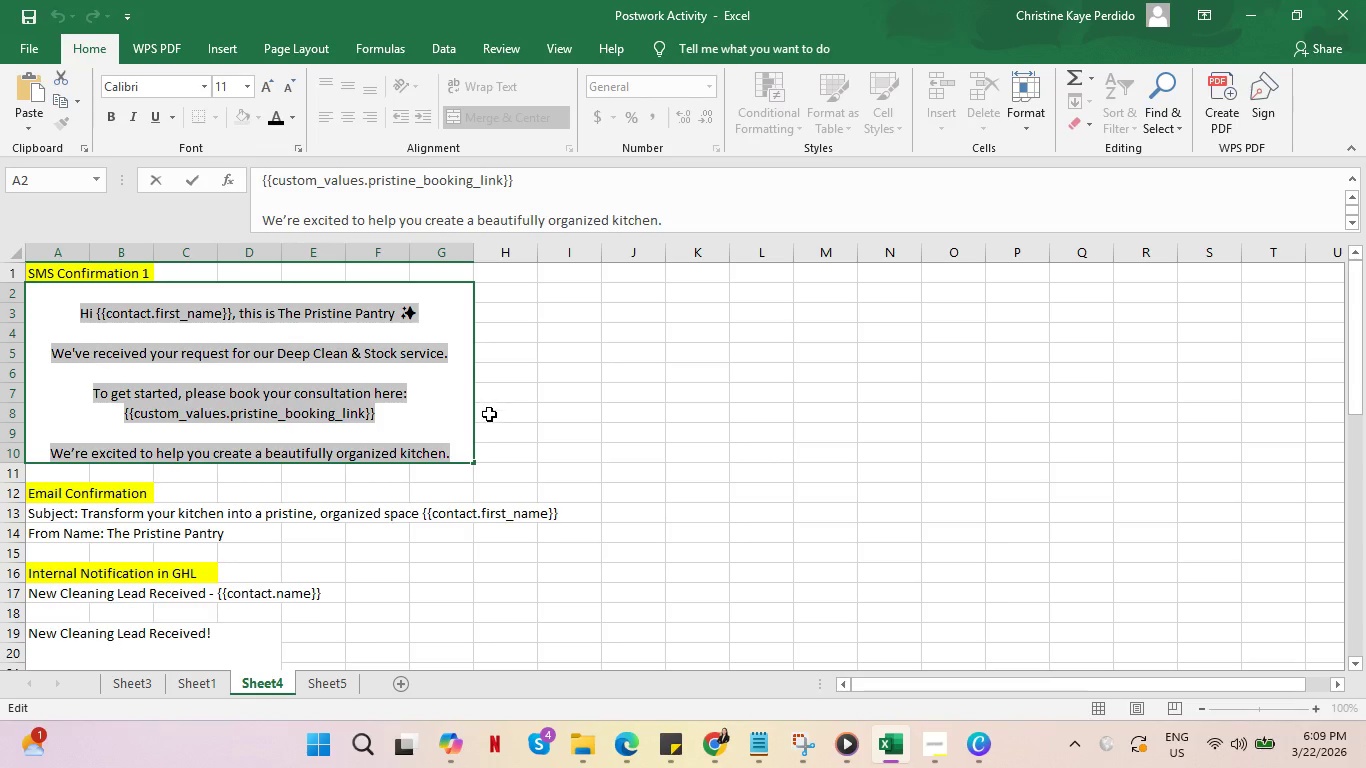 
left_click([612, 505])
 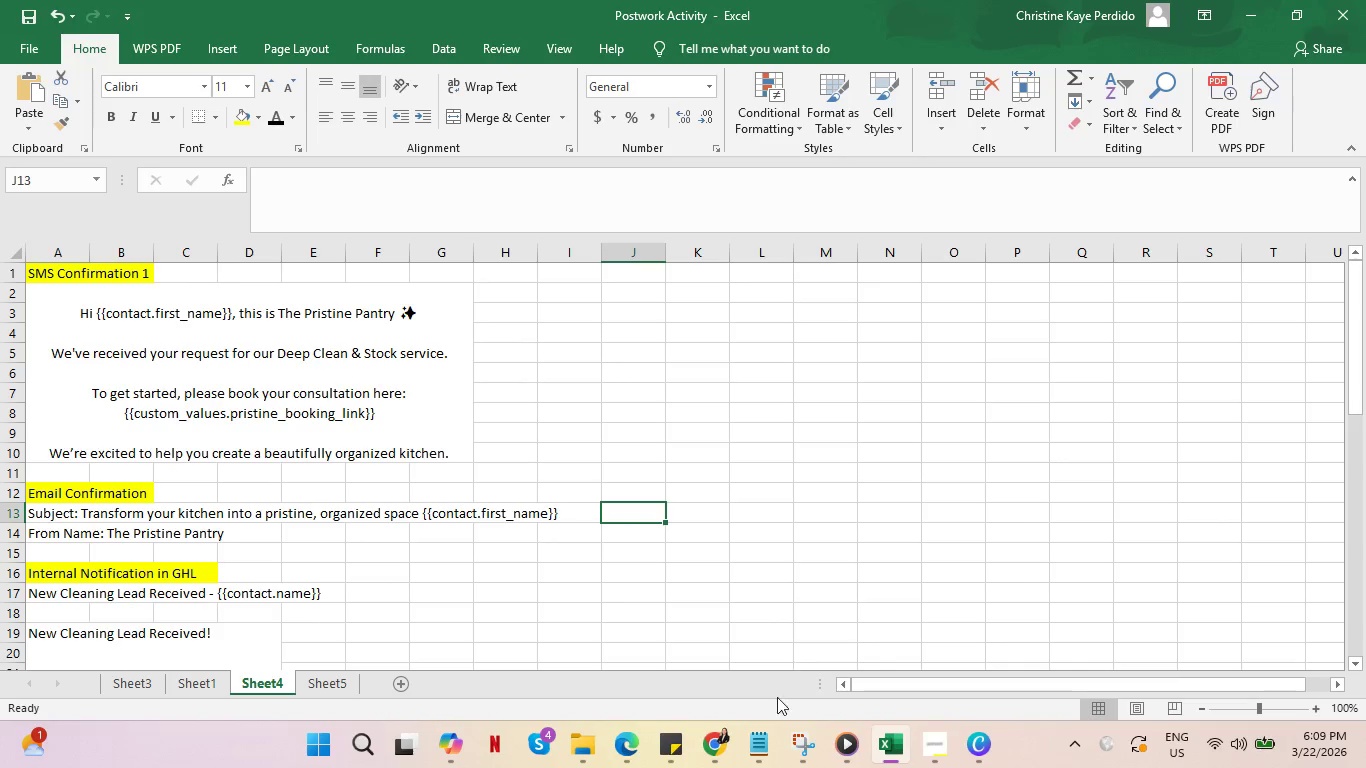 
left_click([721, 742])
 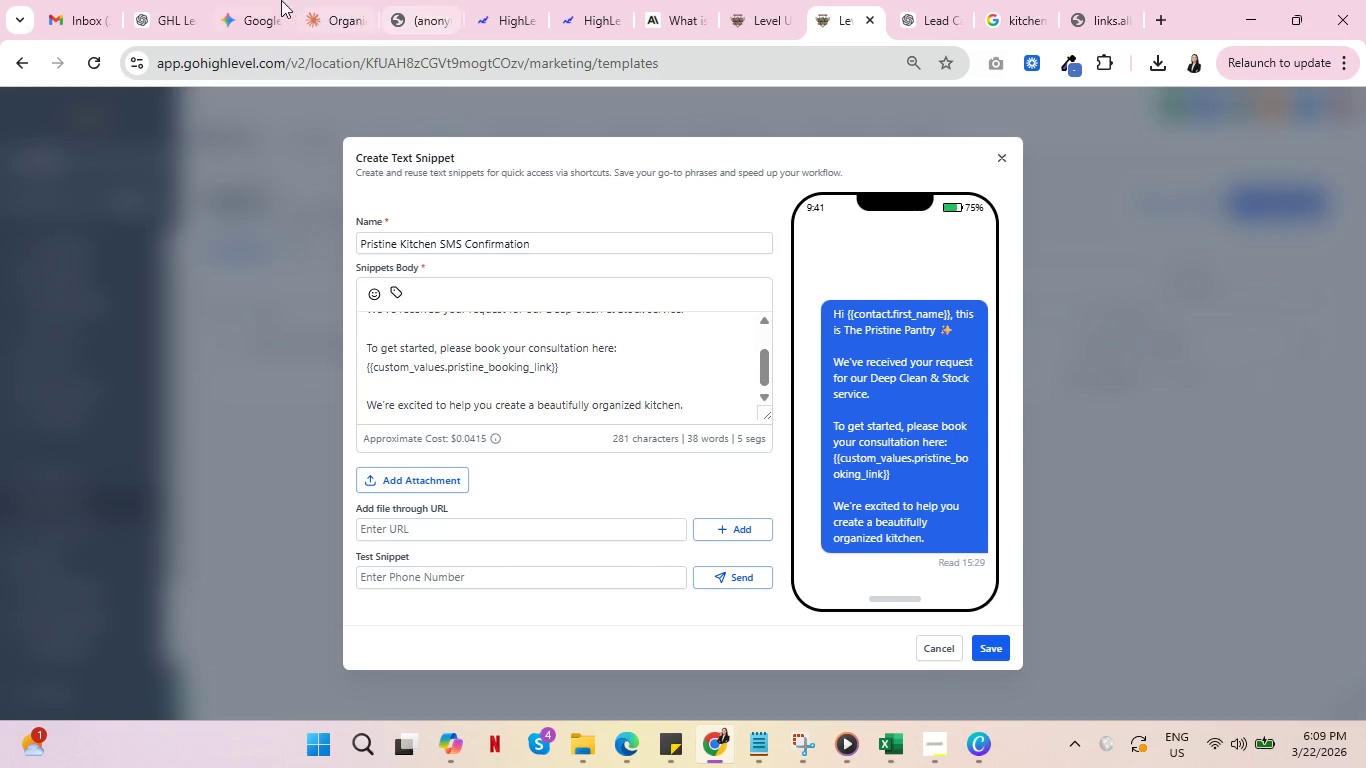 
mouse_move([208, -1])
 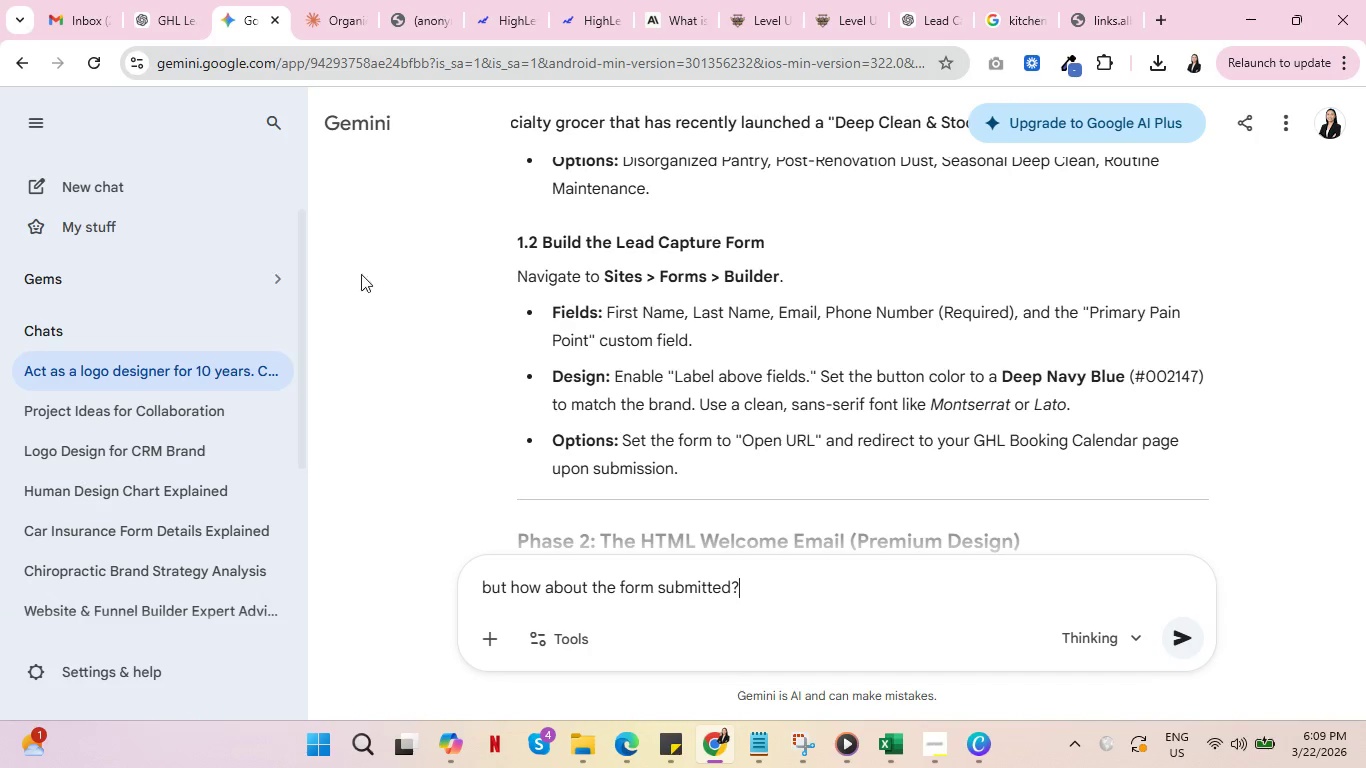 
scroll: coordinate [707, 340], scroll_direction: up, amount: 27.0
 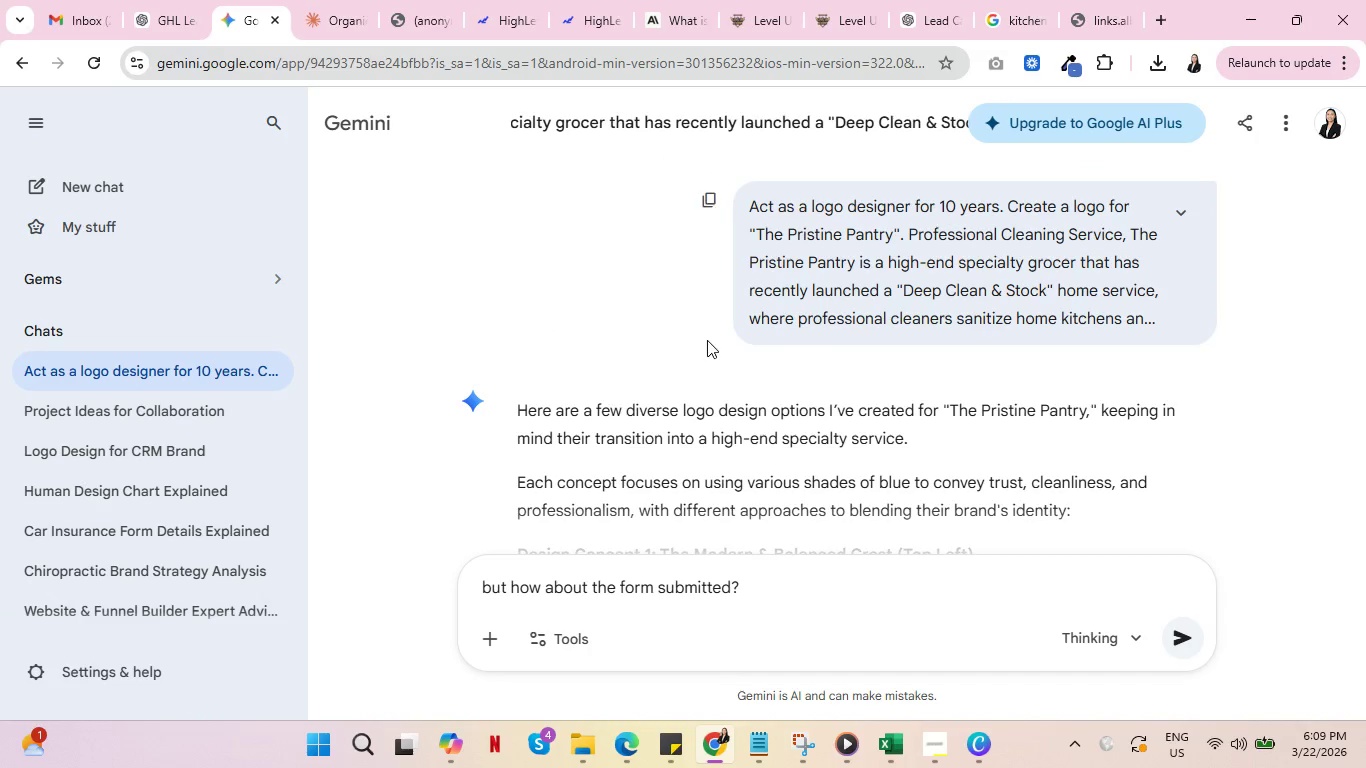 
scroll: coordinate [664, 362], scroll_direction: down, amount: 35.0
 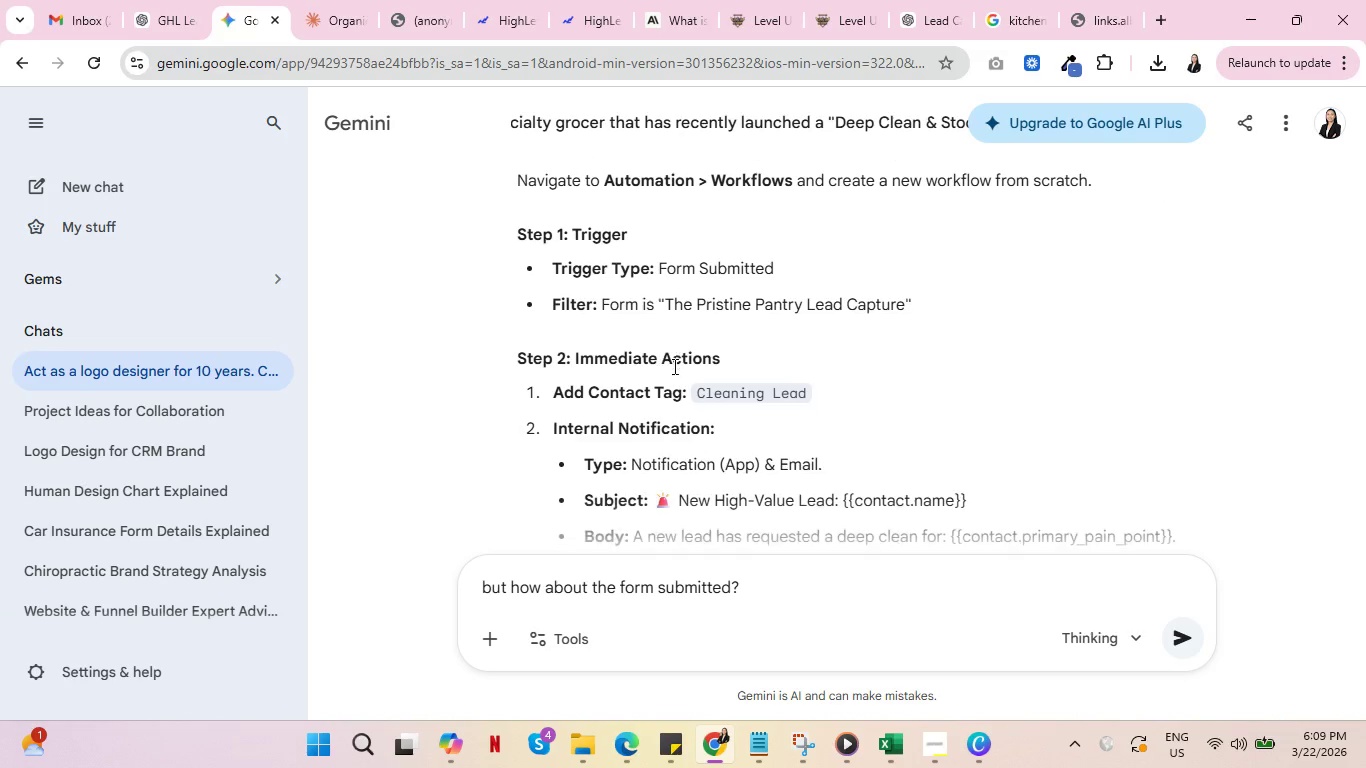 
scroll: coordinate [675, 370], scroll_direction: down, amount: 3.0
 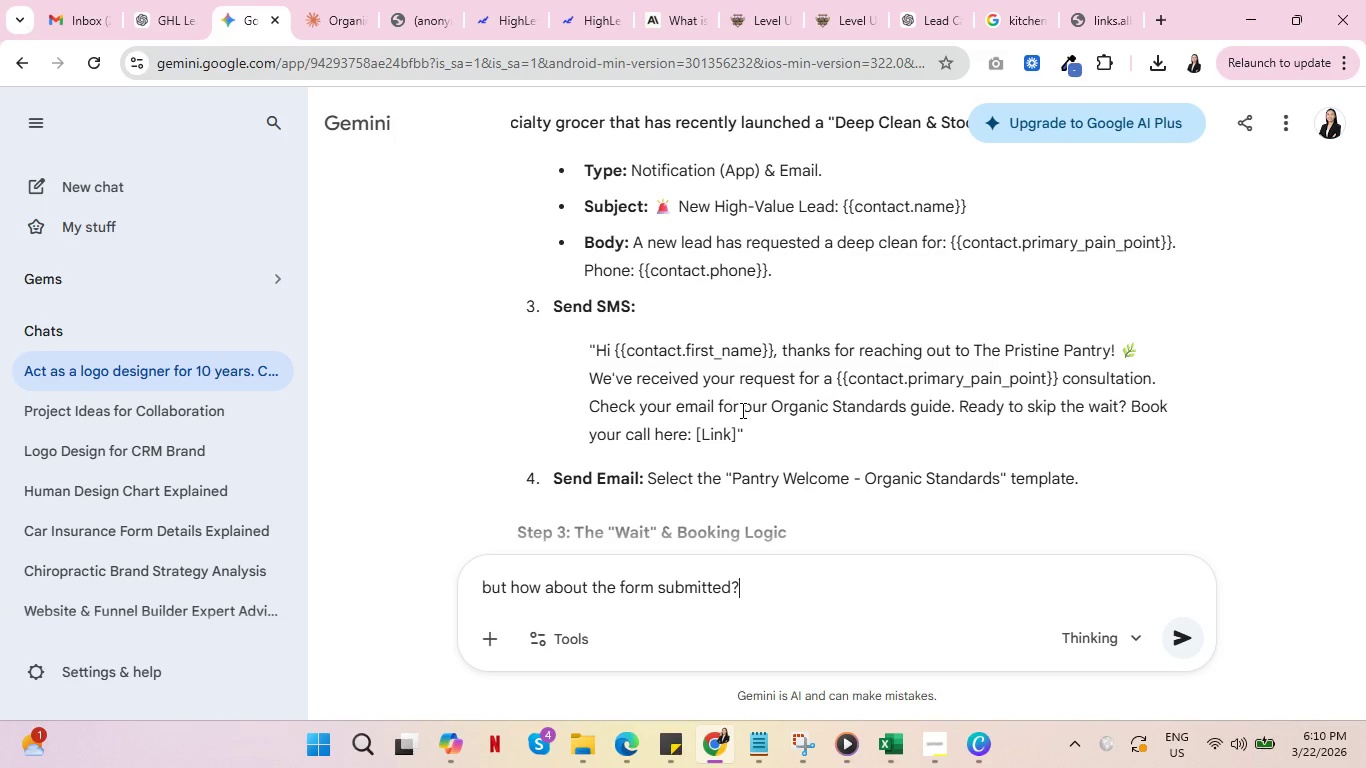 
wait(11.43)
 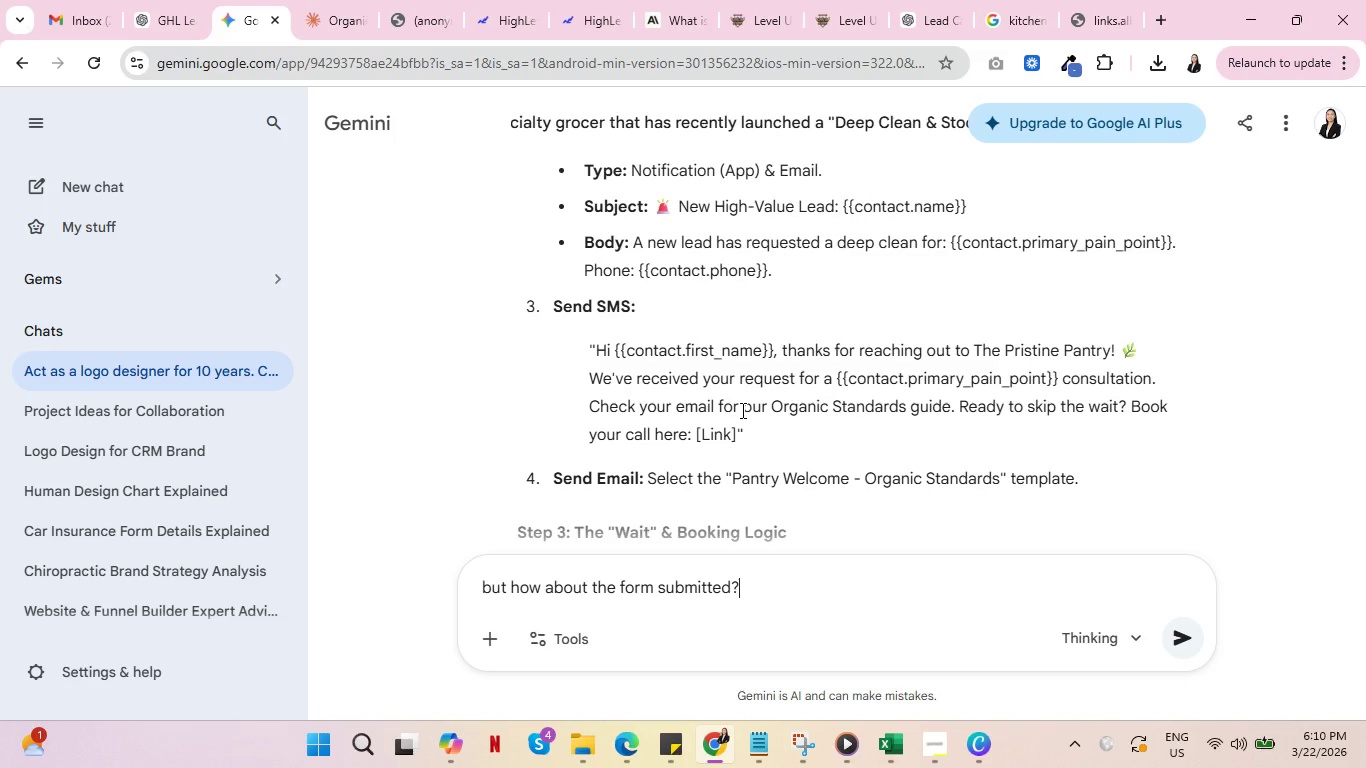 
key(Control+ControlLeft)
 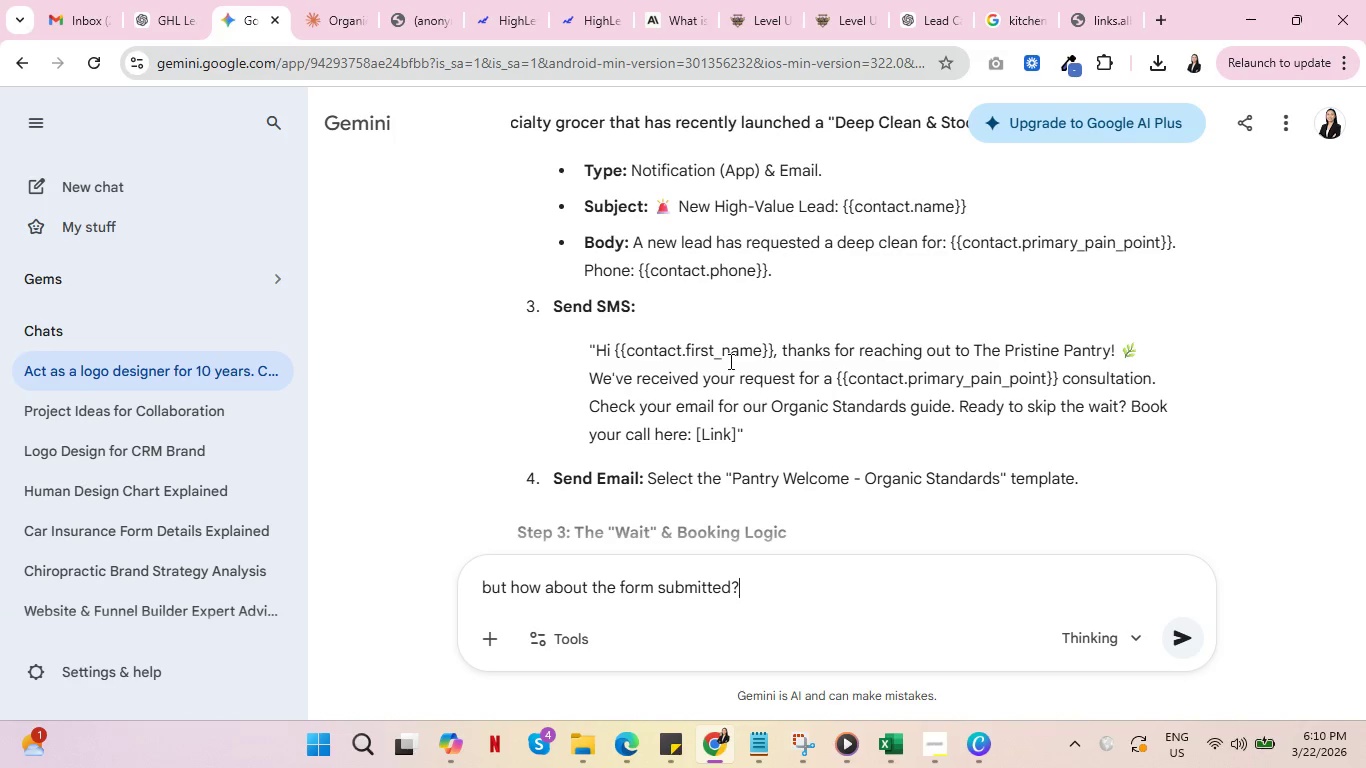 
key(Control+ControlLeft)
 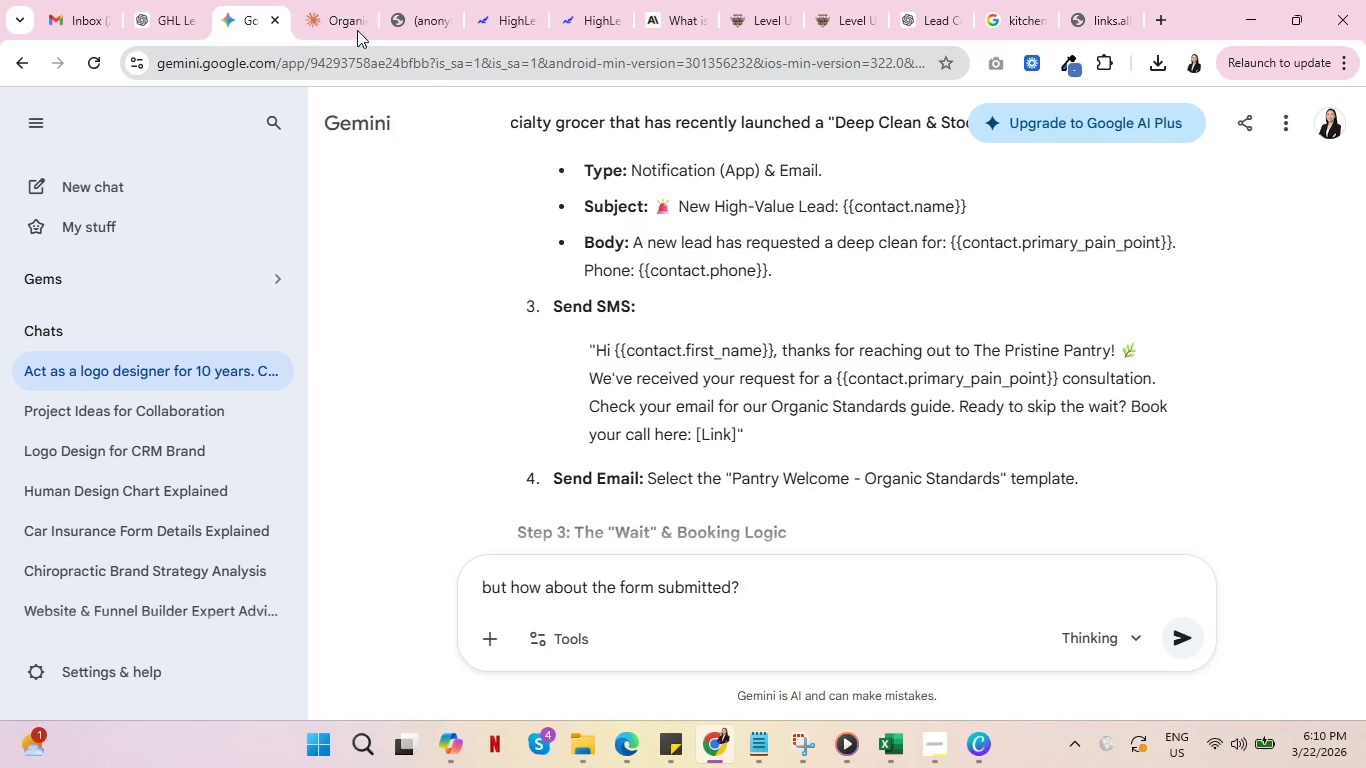 
key(Control+ControlLeft)
 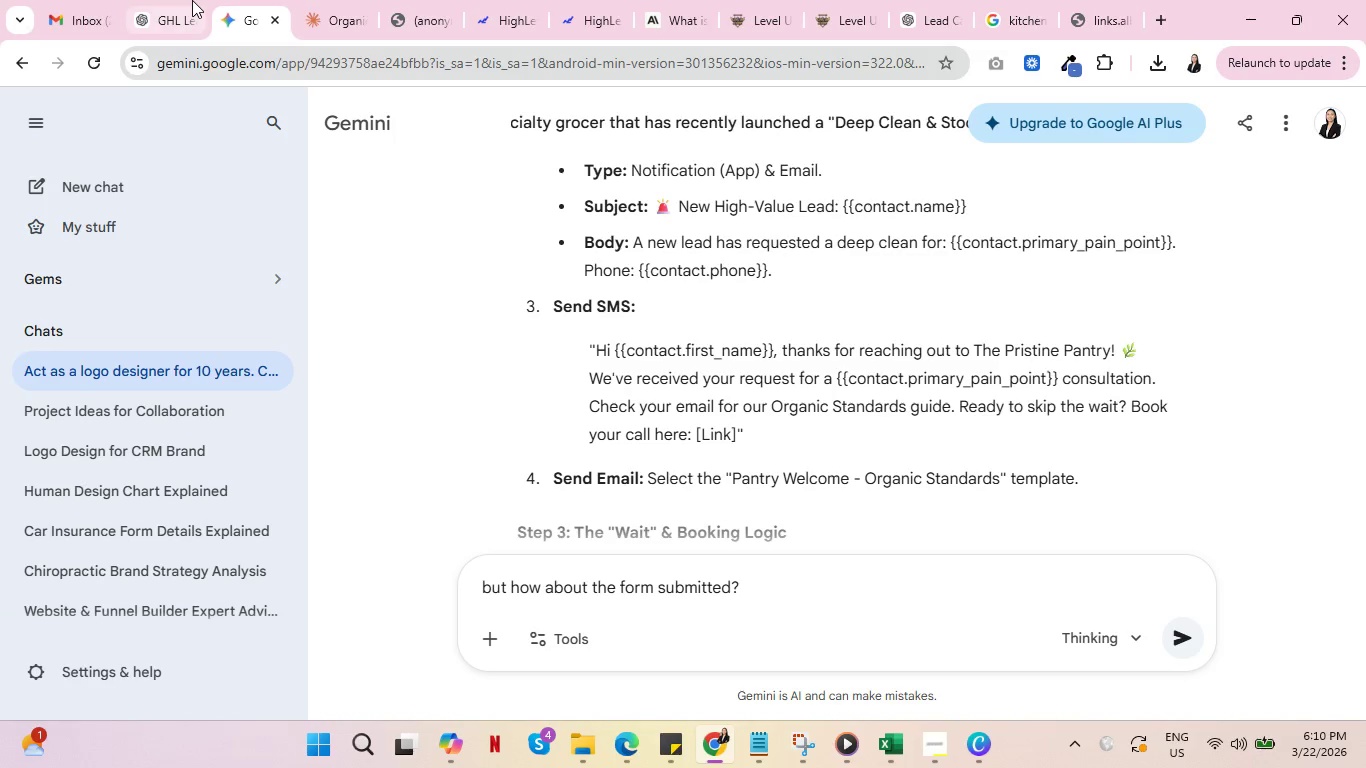 
key(Control+ControlLeft)
 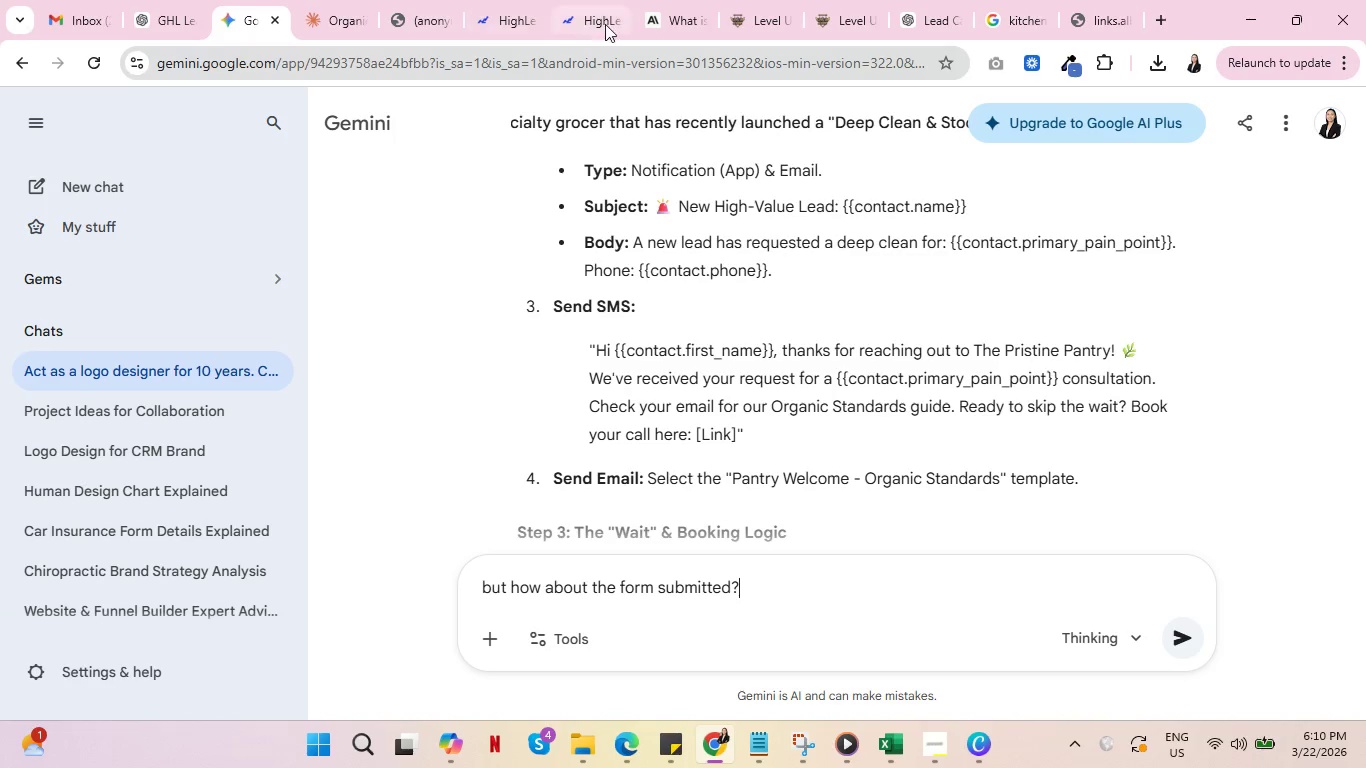 
key(Control+ControlLeft)
 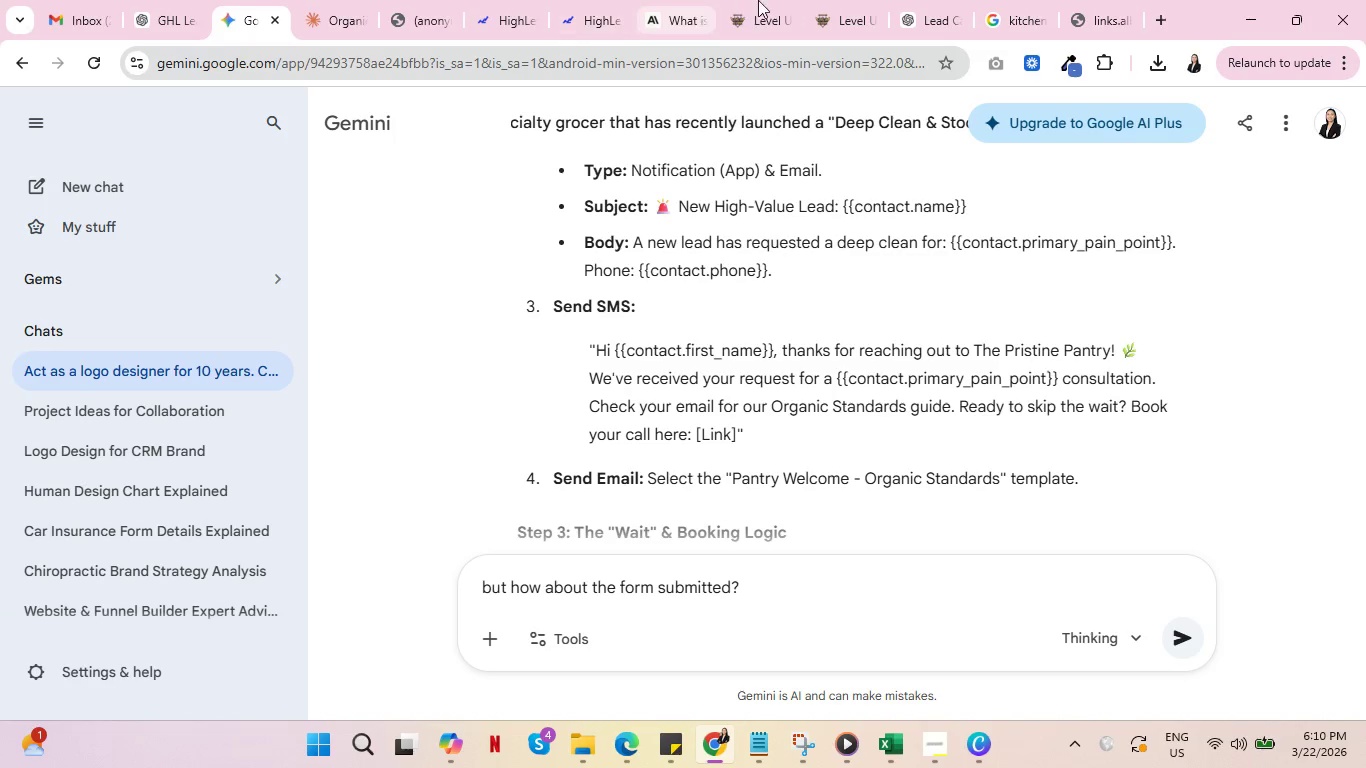 
left_click([763, 0])
 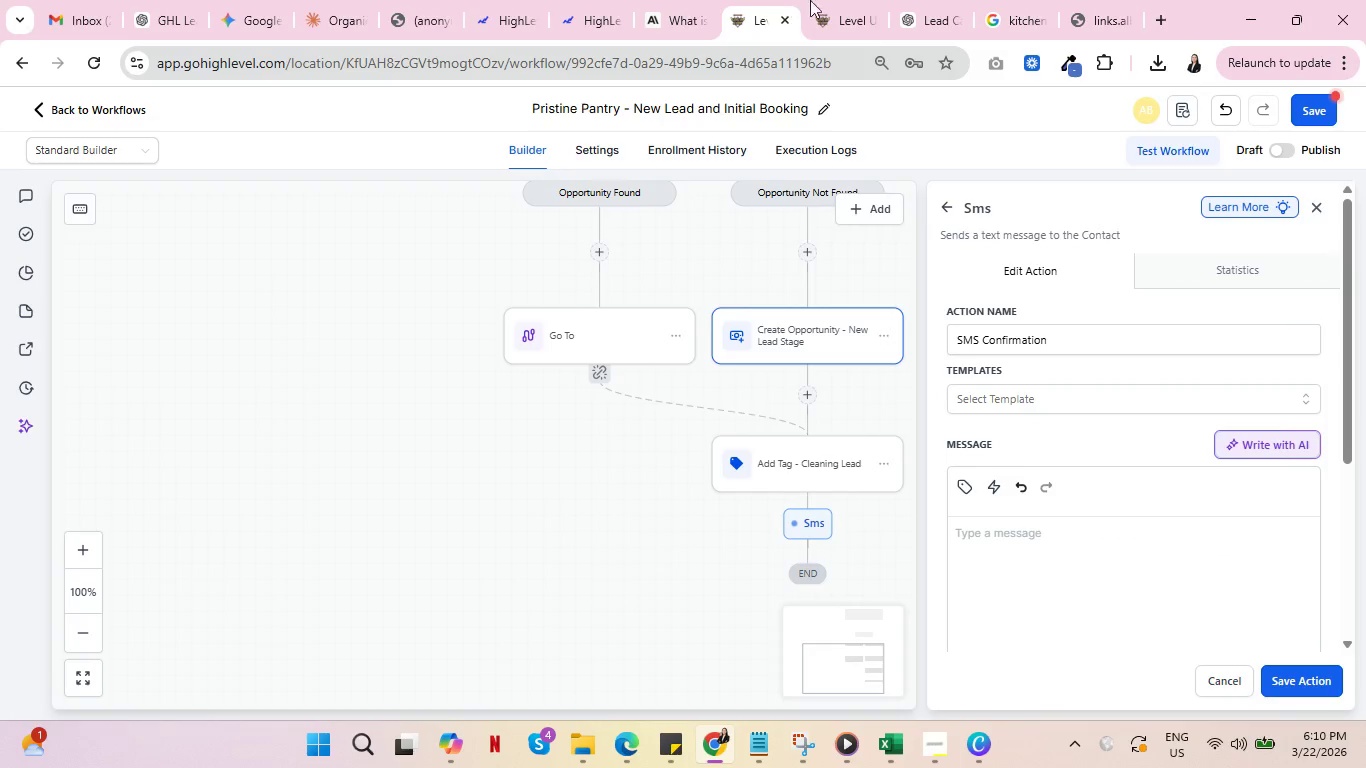 
left_click([821, 0])
 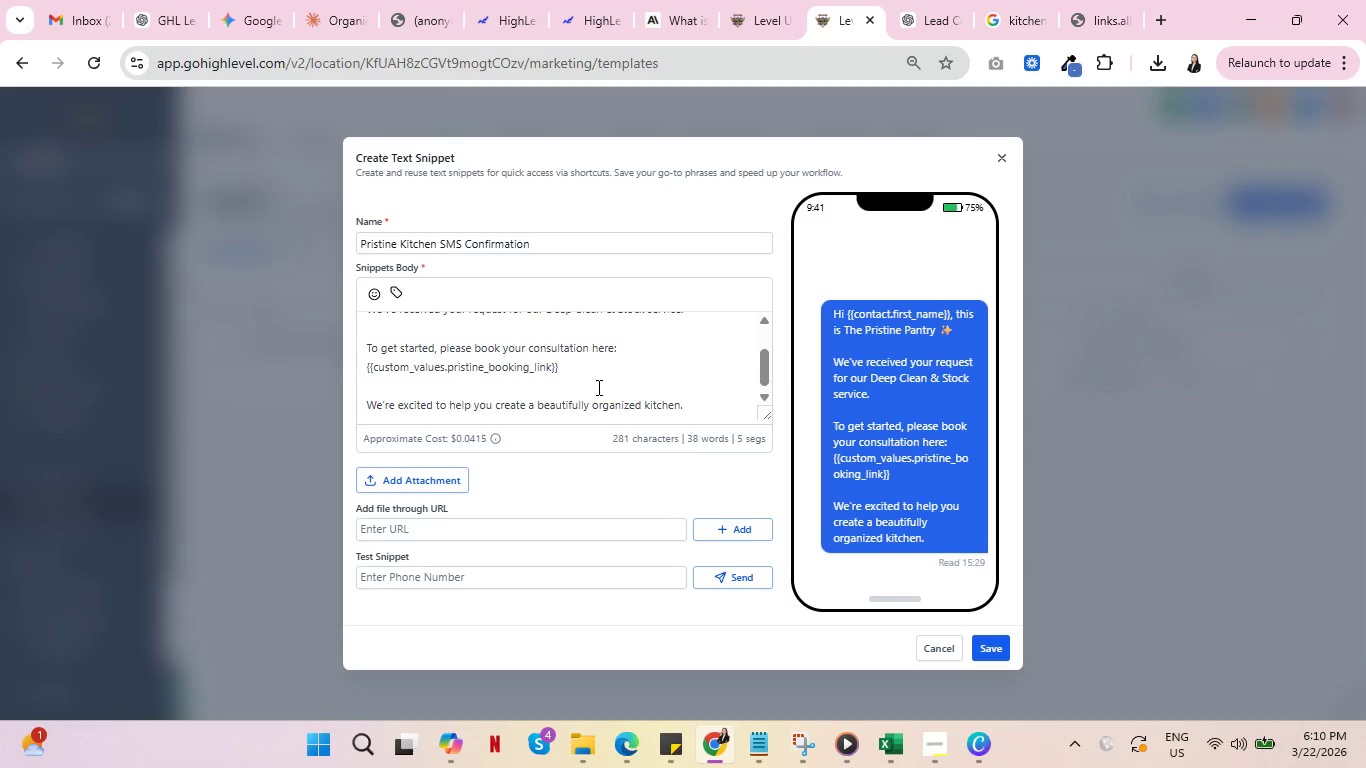 
wait(5.38)
 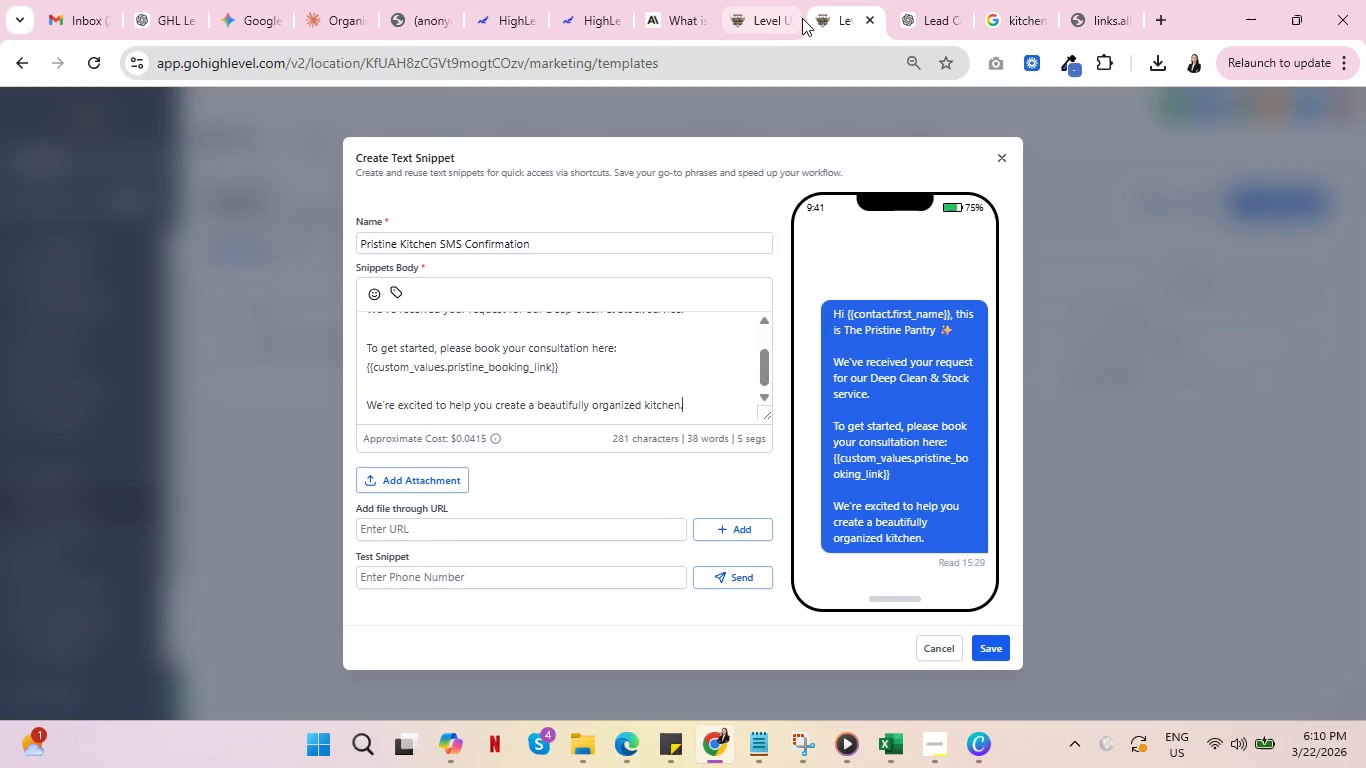 
scroll: coordinate [631, 361], scroll_direction: down, amount: 1.0
 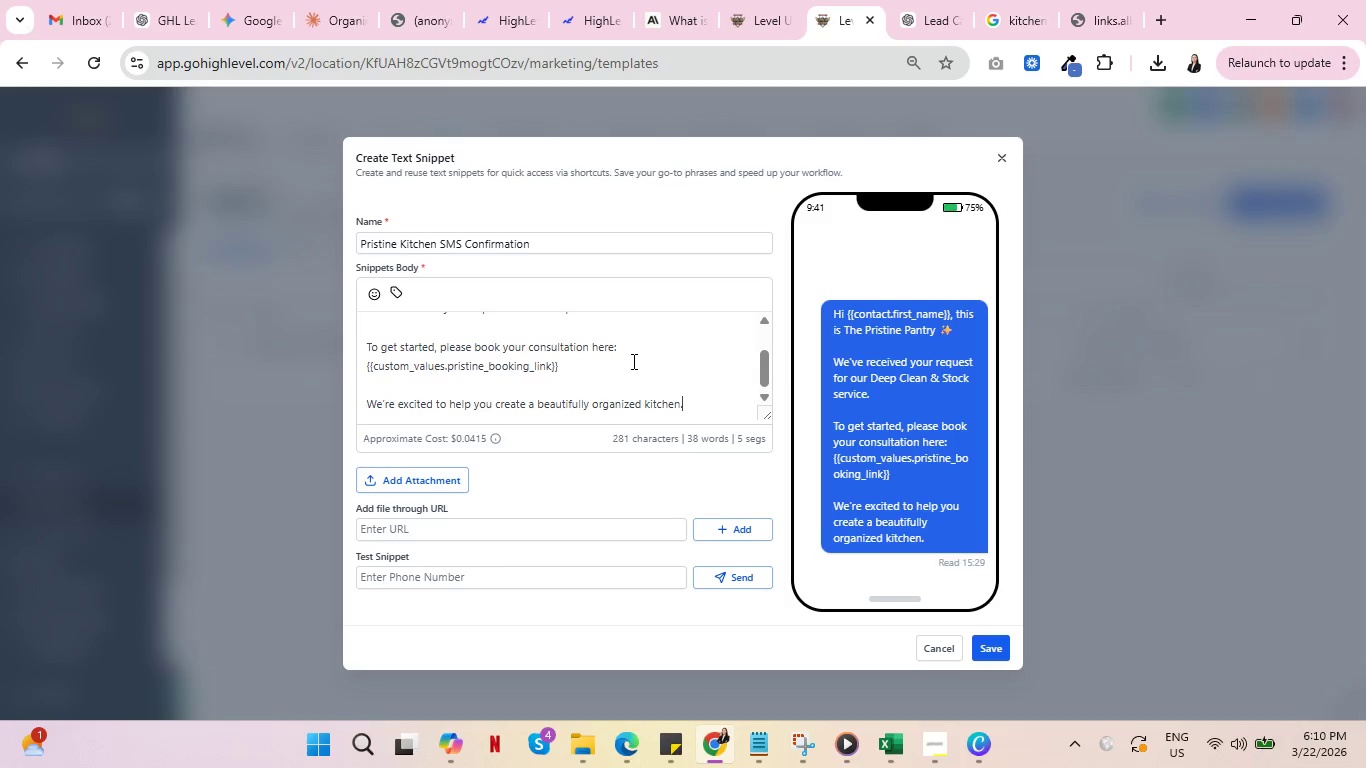 
scroll: coordinate [632, 361], scroll_direction: up, amount: 2.0
 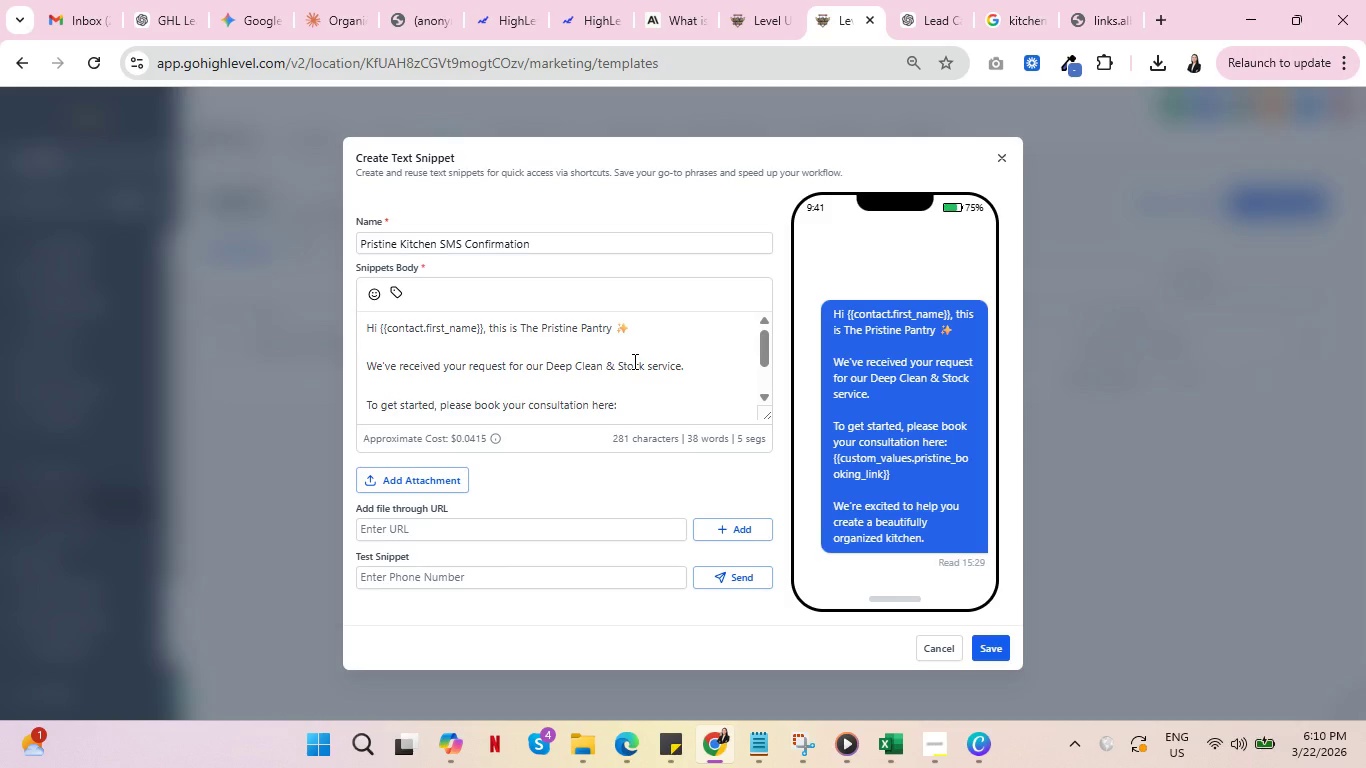 
scroll: coordinate [633, 361], scroll_direction: down, amount: 6.0